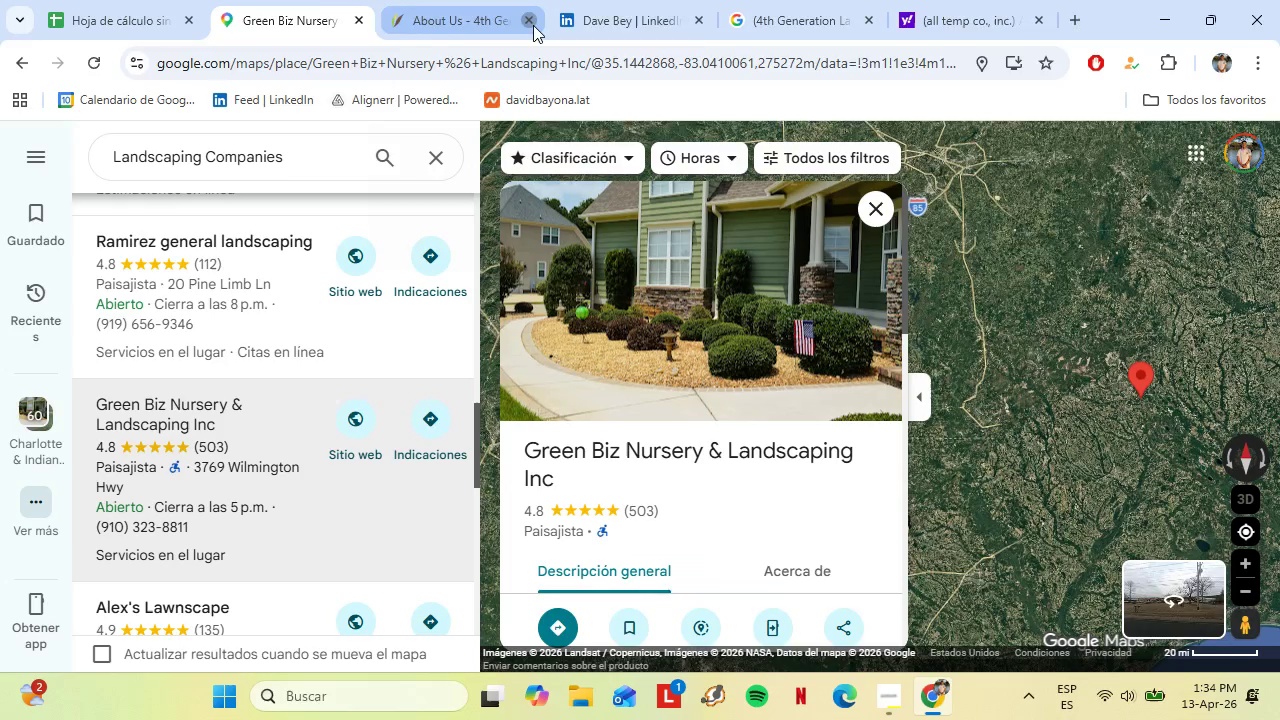 
left_click([558, 0])
 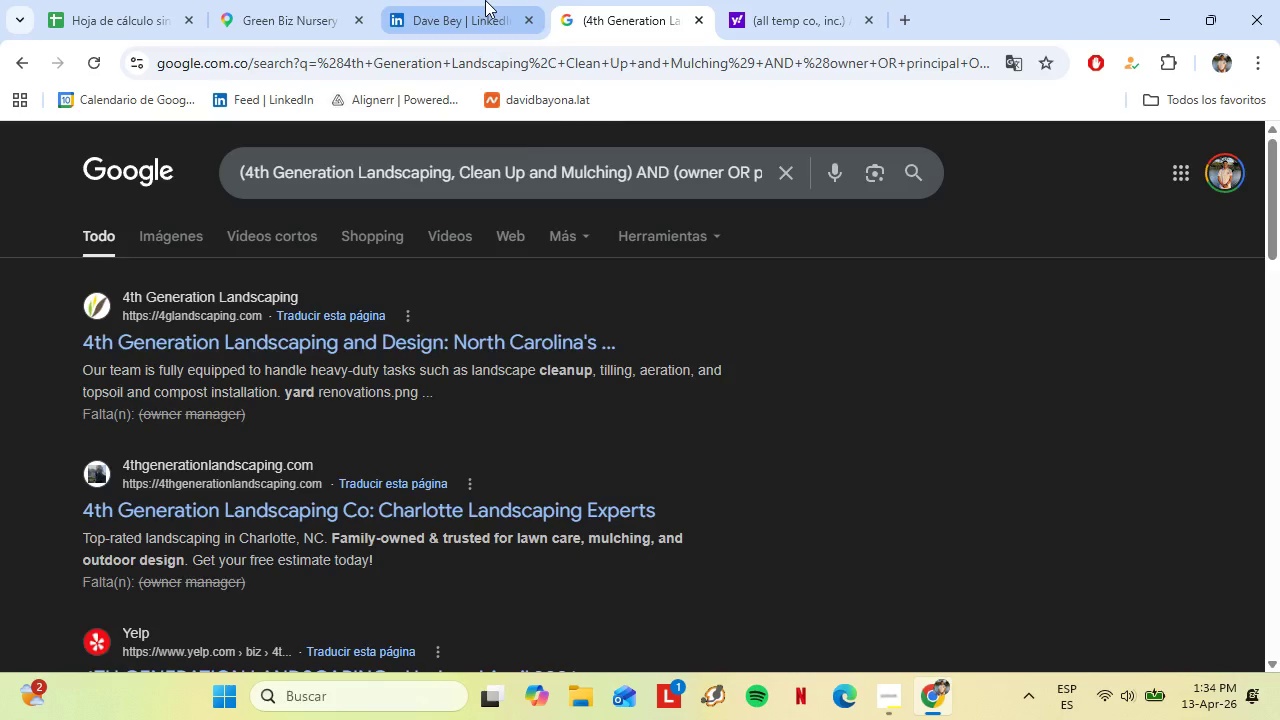 
left_click([485, 0])
 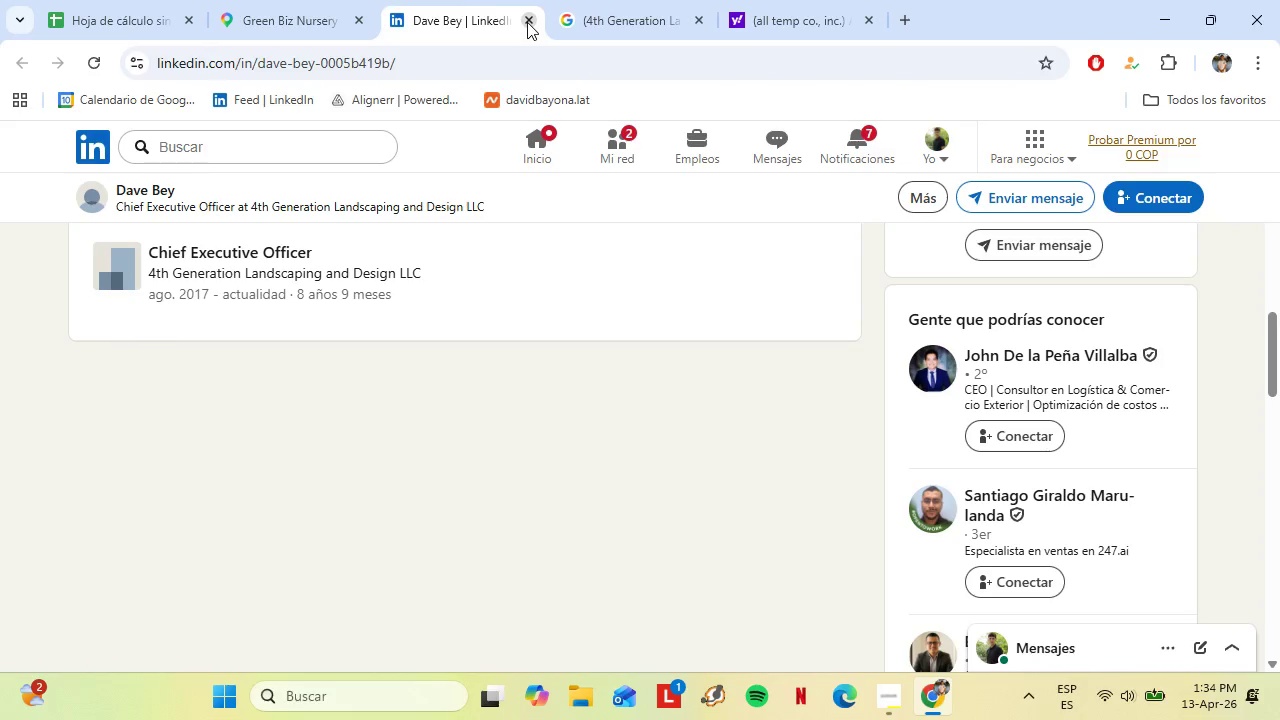 
left_click([580, 0])
 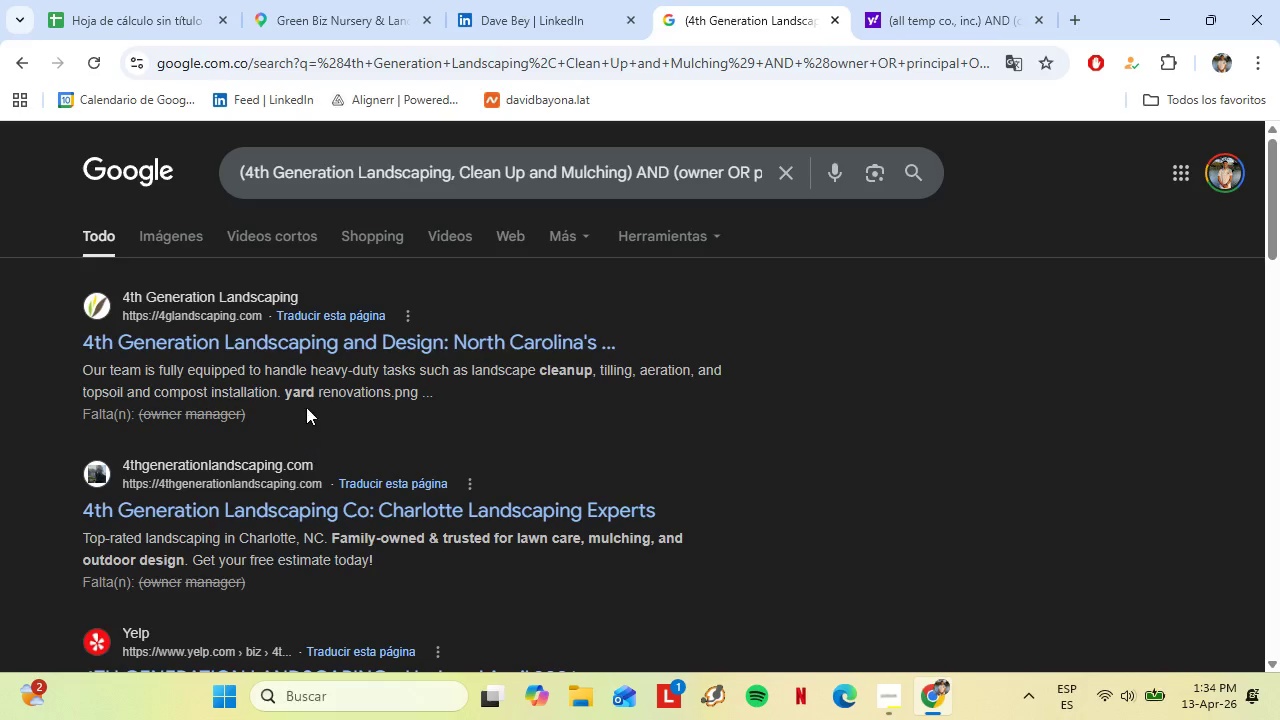 
scroll: coordinate [309, 382], scroll_direction: down, amount: 4.0
 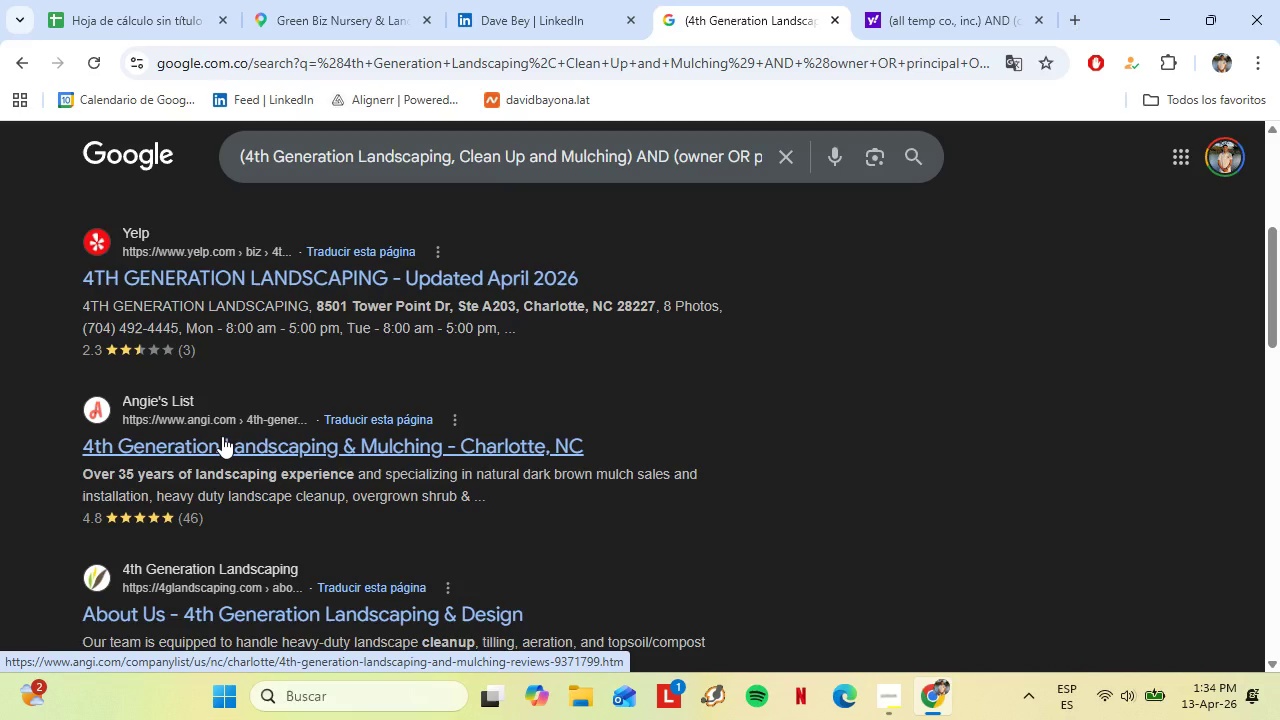 
wait(6.22)
 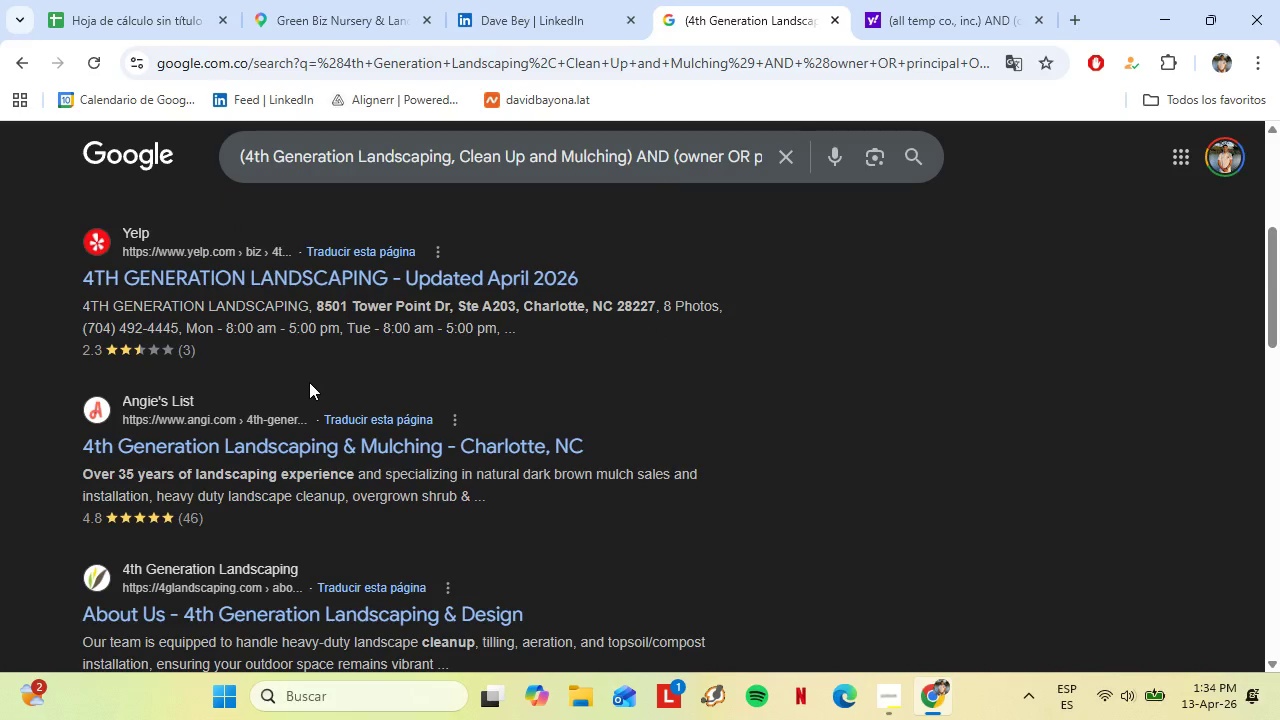 
scroll: coordinate [267, 370], scroll_direction: down, amount: 3.0
 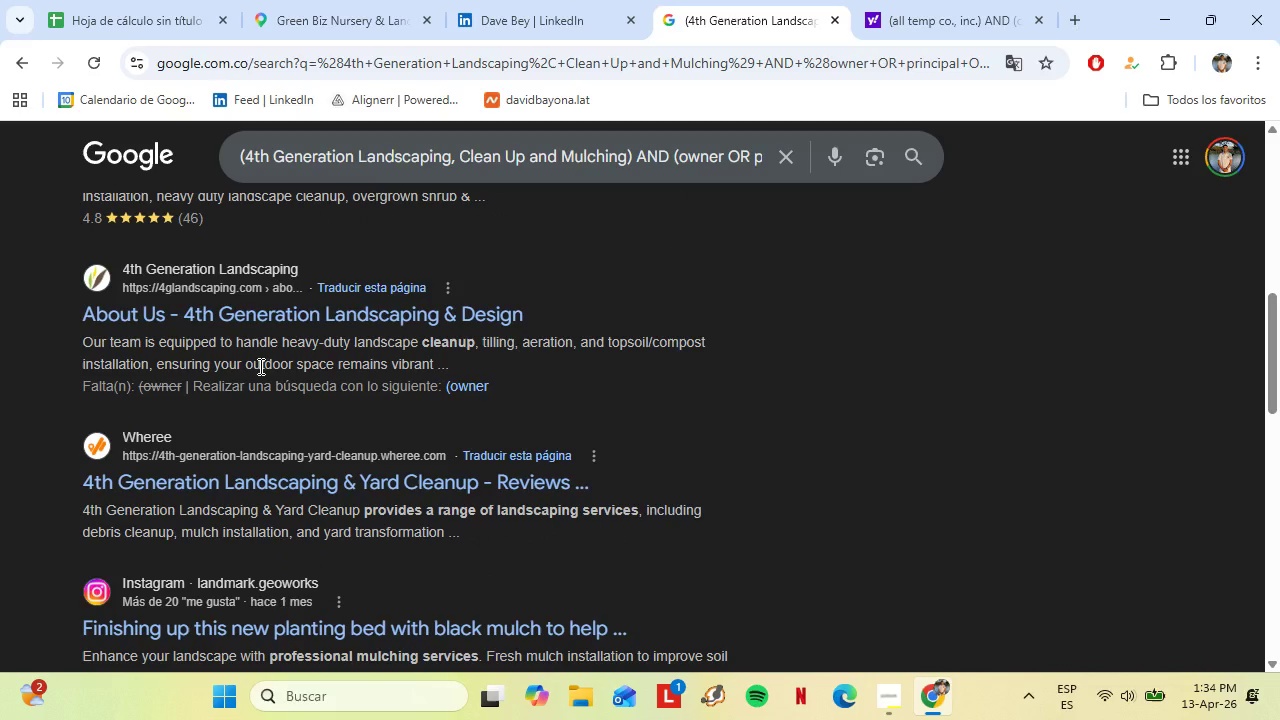 
scroll: coordinate [259, 366], scroll_direction: up, amount: 1.0
 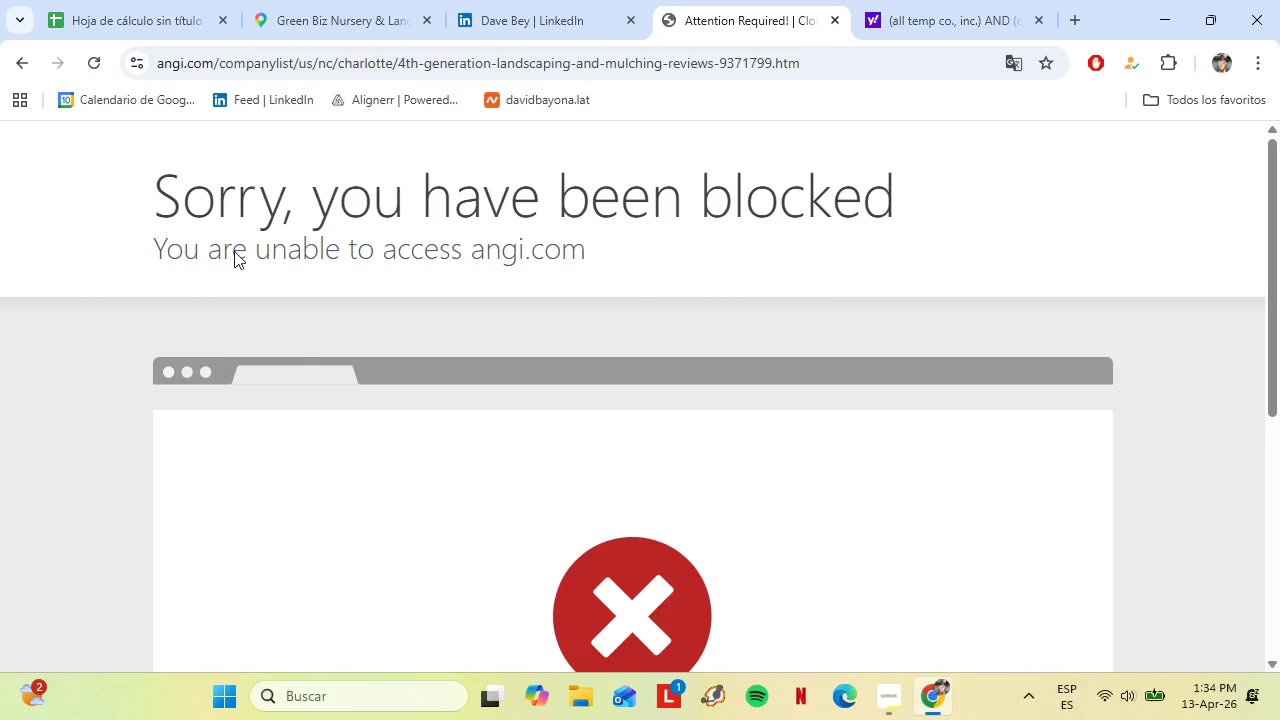 
left_click([14, 65])
 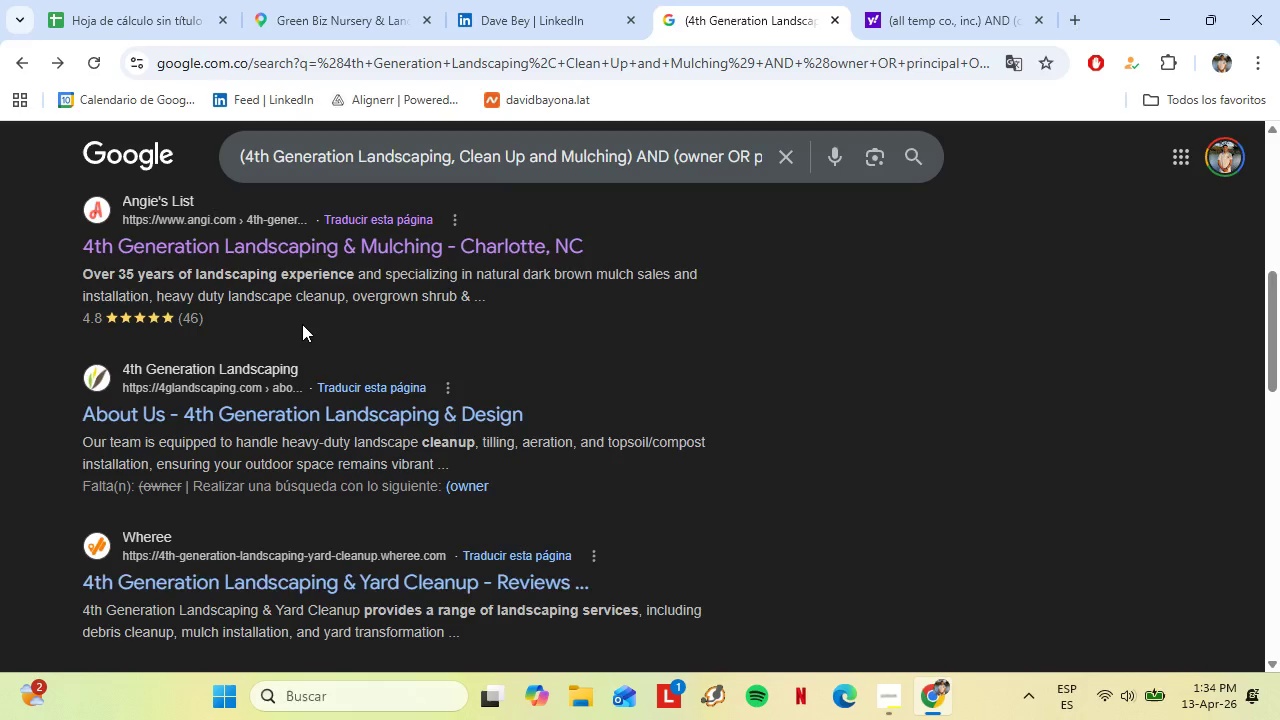 
scroll: coordinate [300, 325], scroll_direction: up, amount: 3.0
 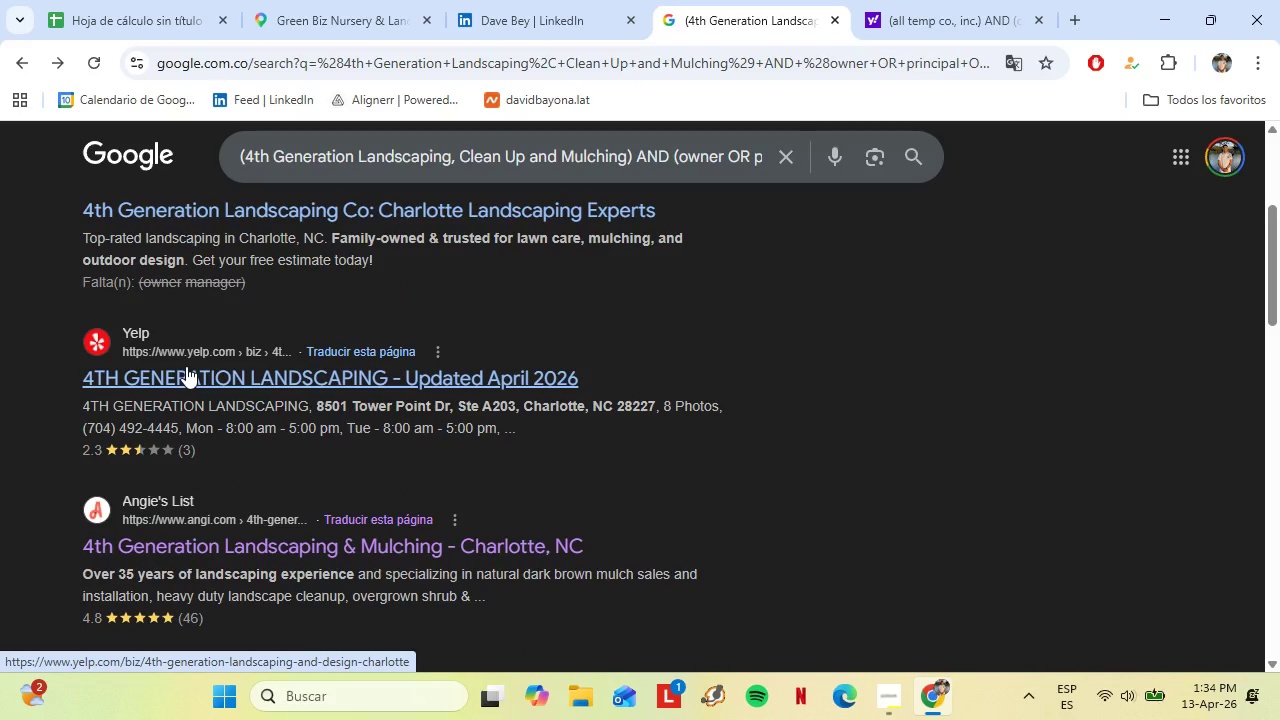 
left_click([186, 366])
 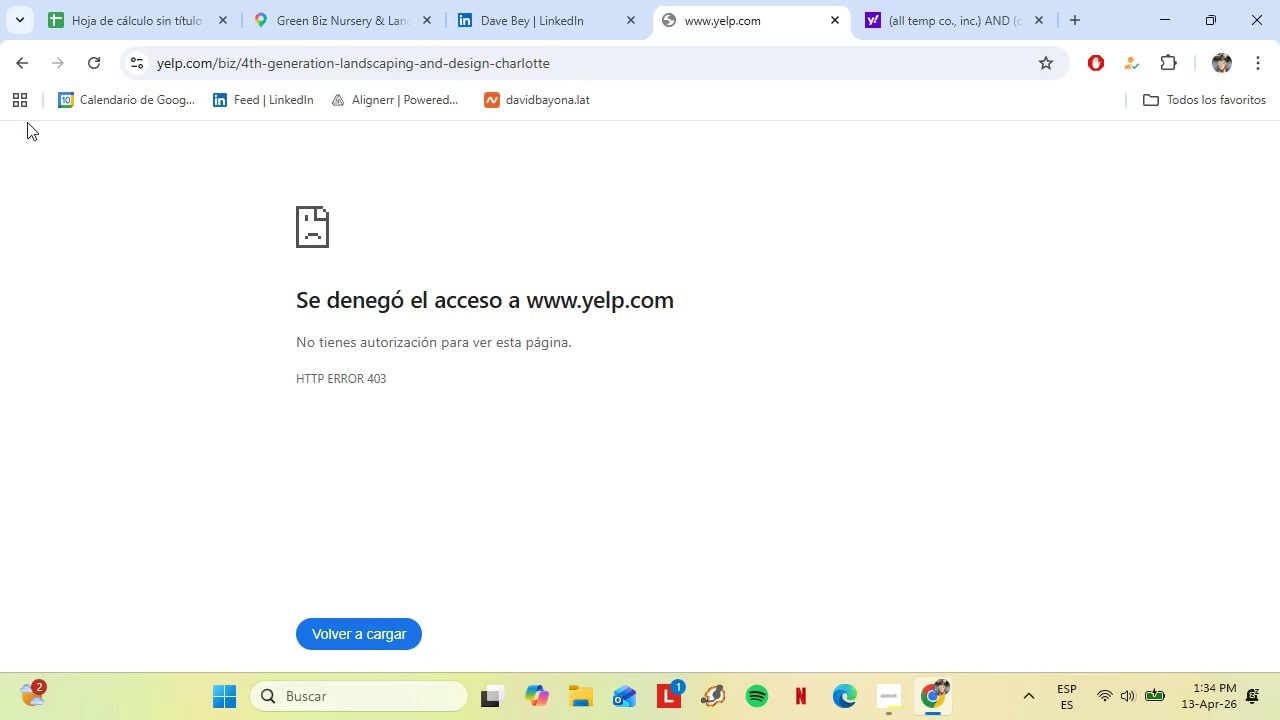 
left_click([14, 63])
 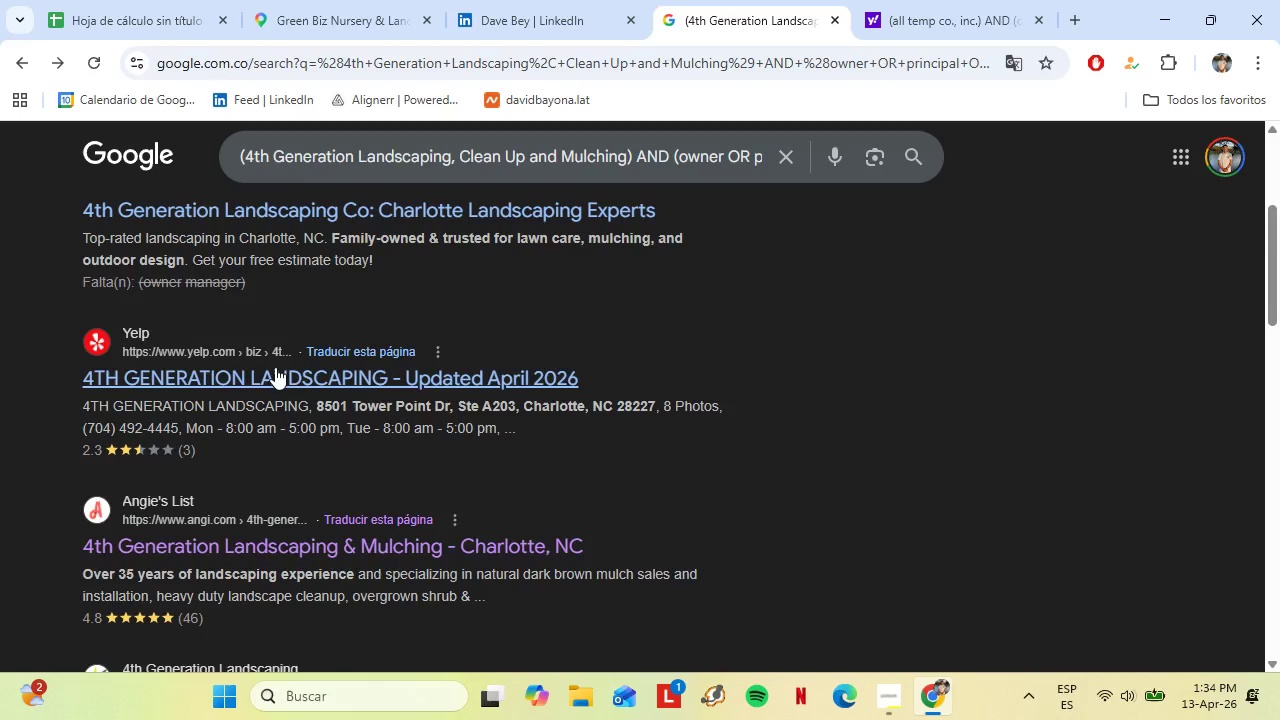 
scroll: coordinate [275, 368], scroll_direction: up, amount: 1.0
 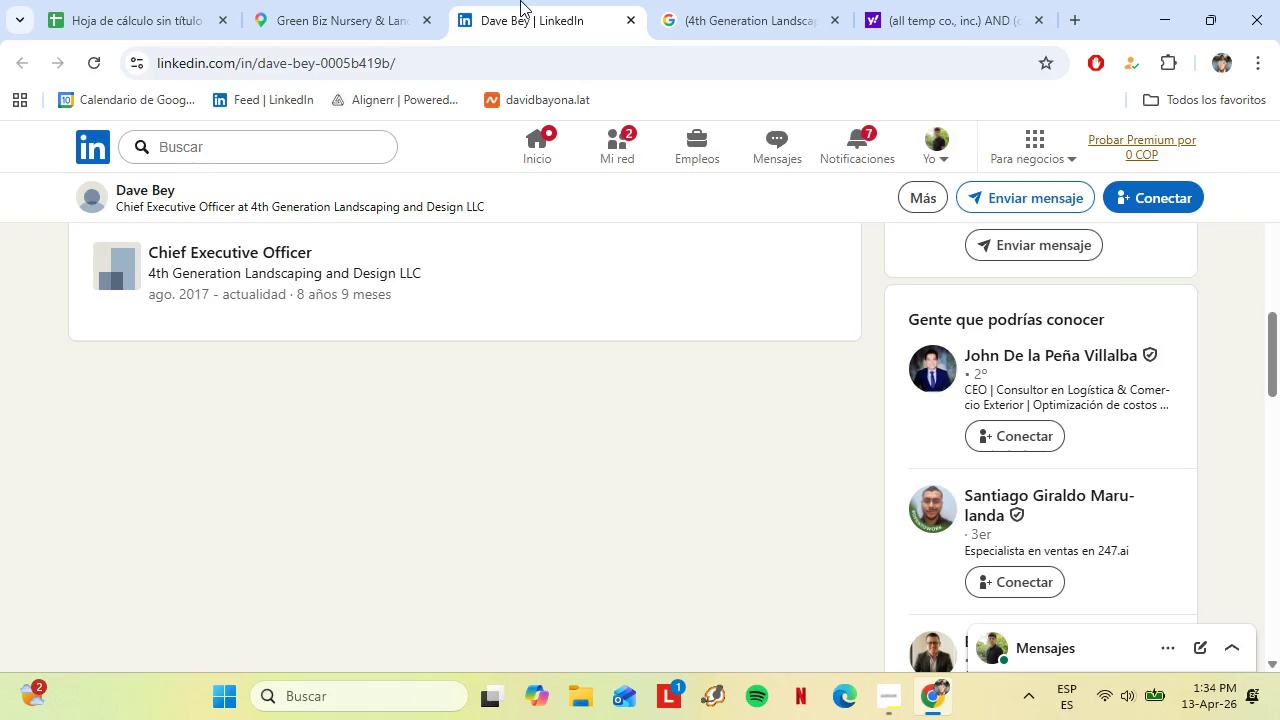 
double_click([348, 0])
 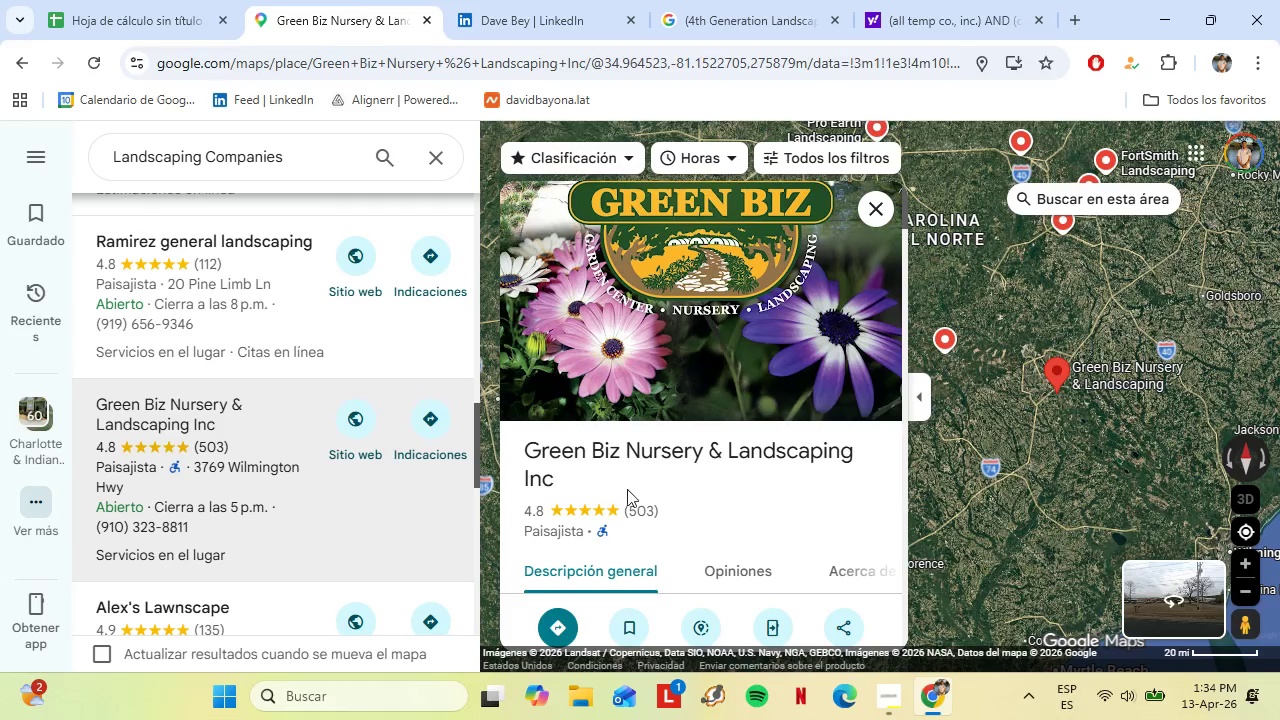 
scroll: coordinate [636, 491], scroll_direction: up, amount: 4.0
 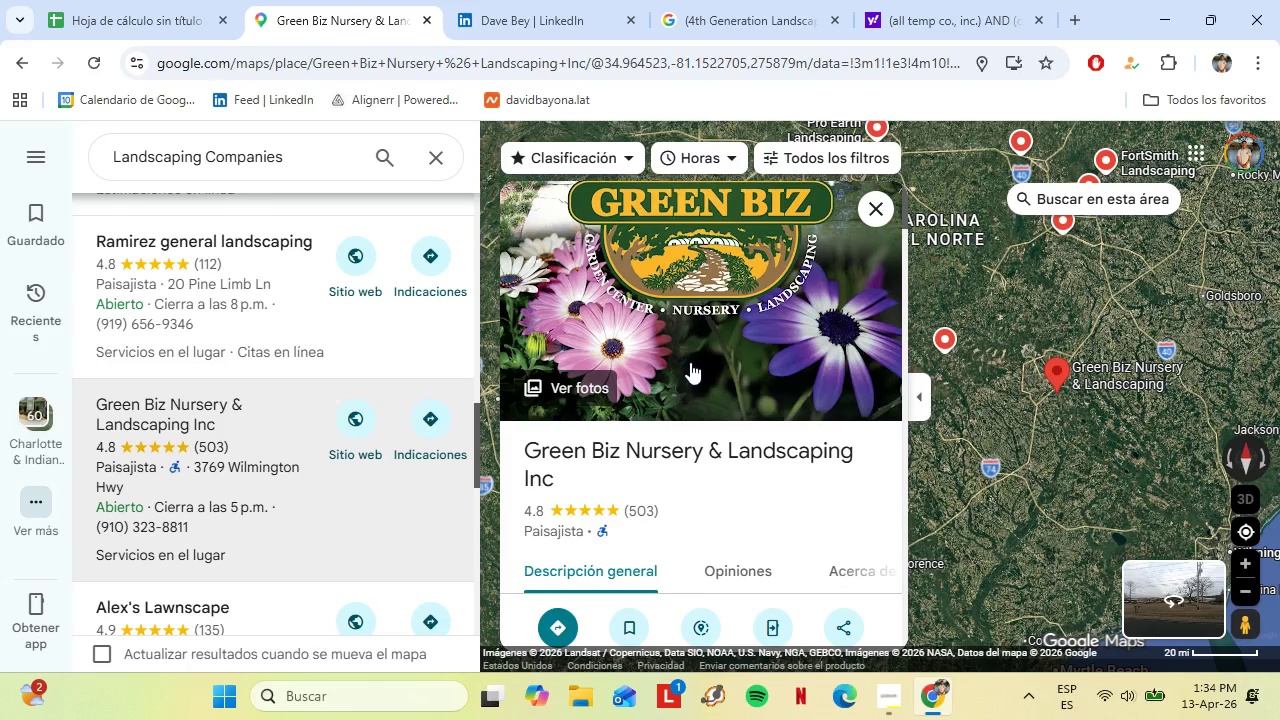 
scroll: coordinate [685, 376], scroll_direction: down, amount: 5.0
 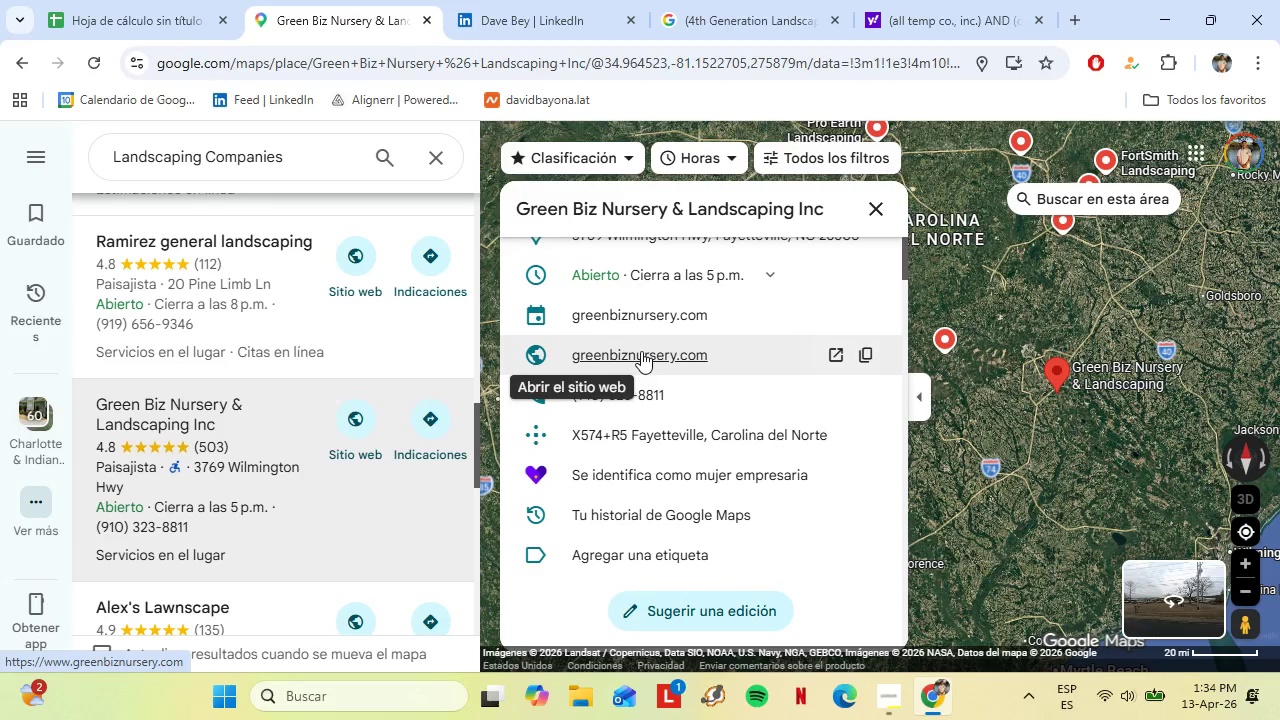 
left_click([641, 351])
 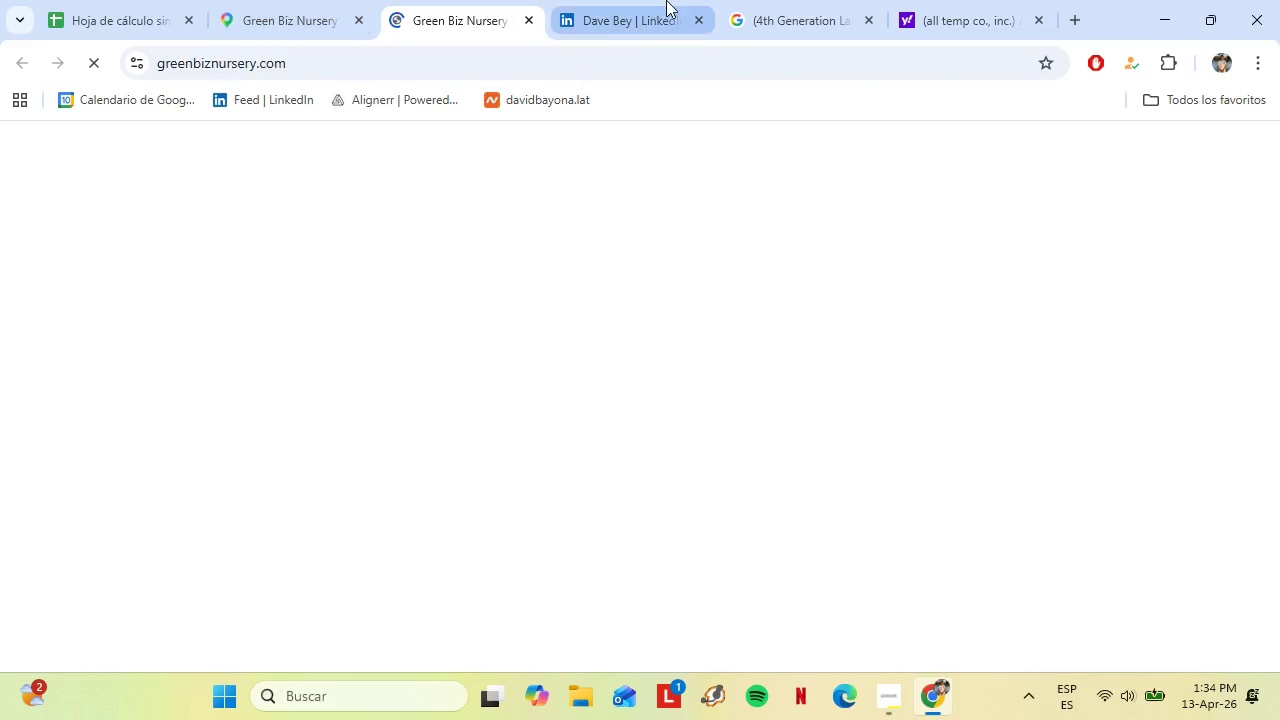 
left_click([666, 0])
 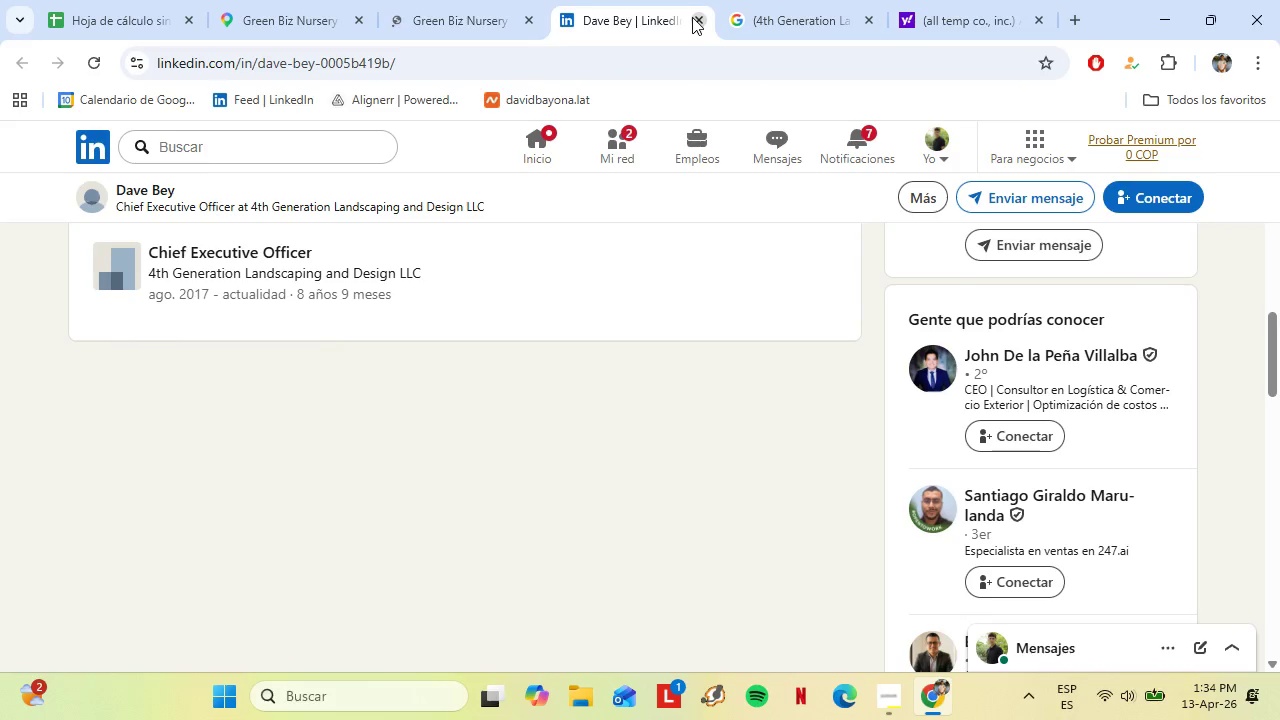 
left_click([692, 17])
 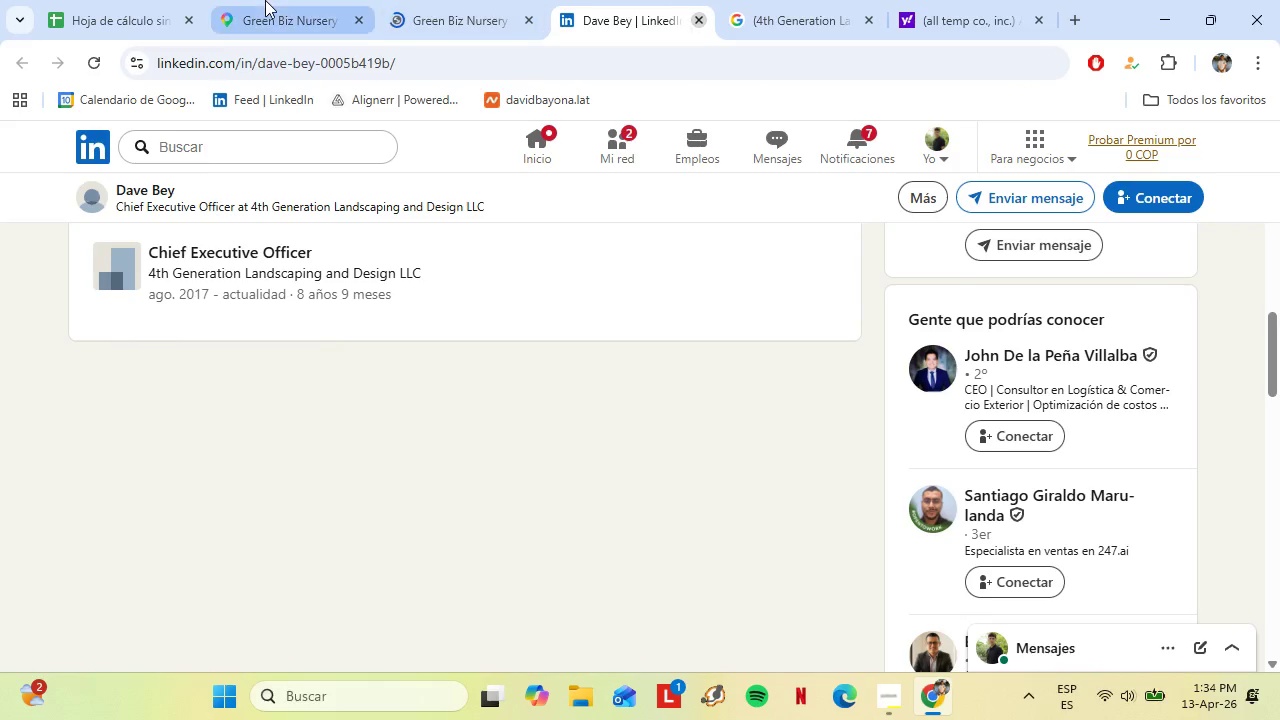 
left_click([265, 0])
 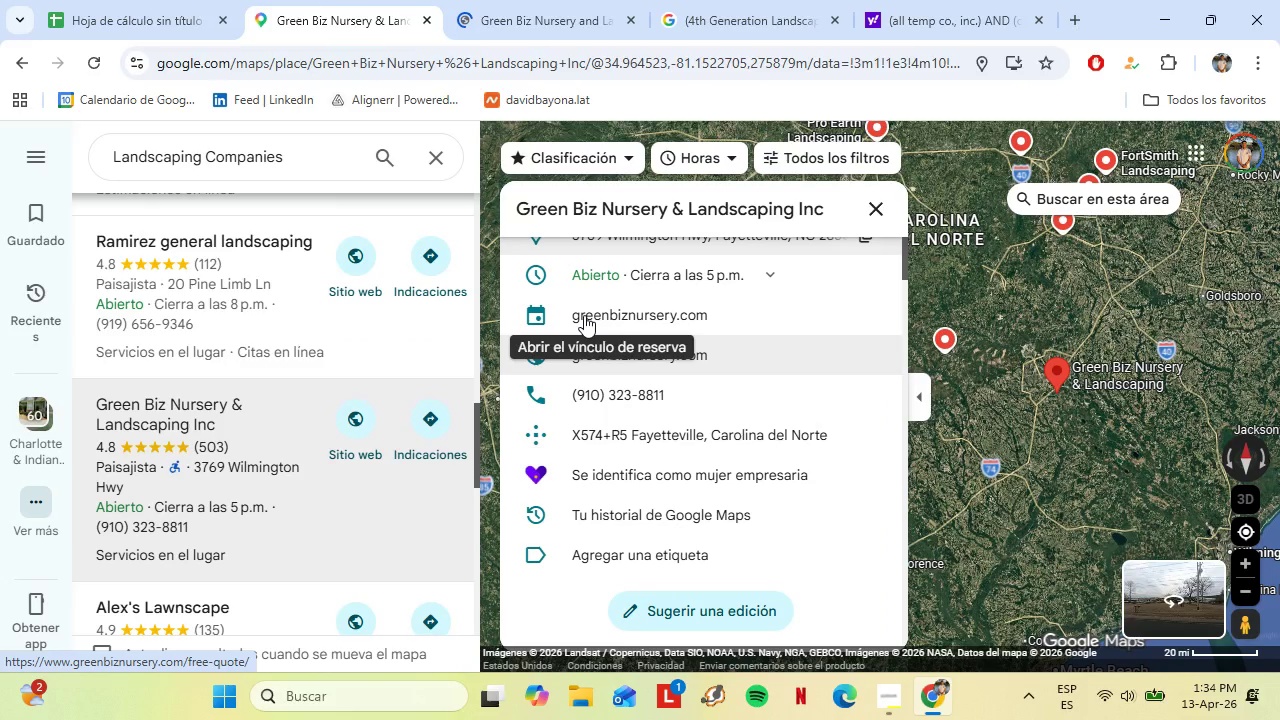 
double_click([667, 202])
 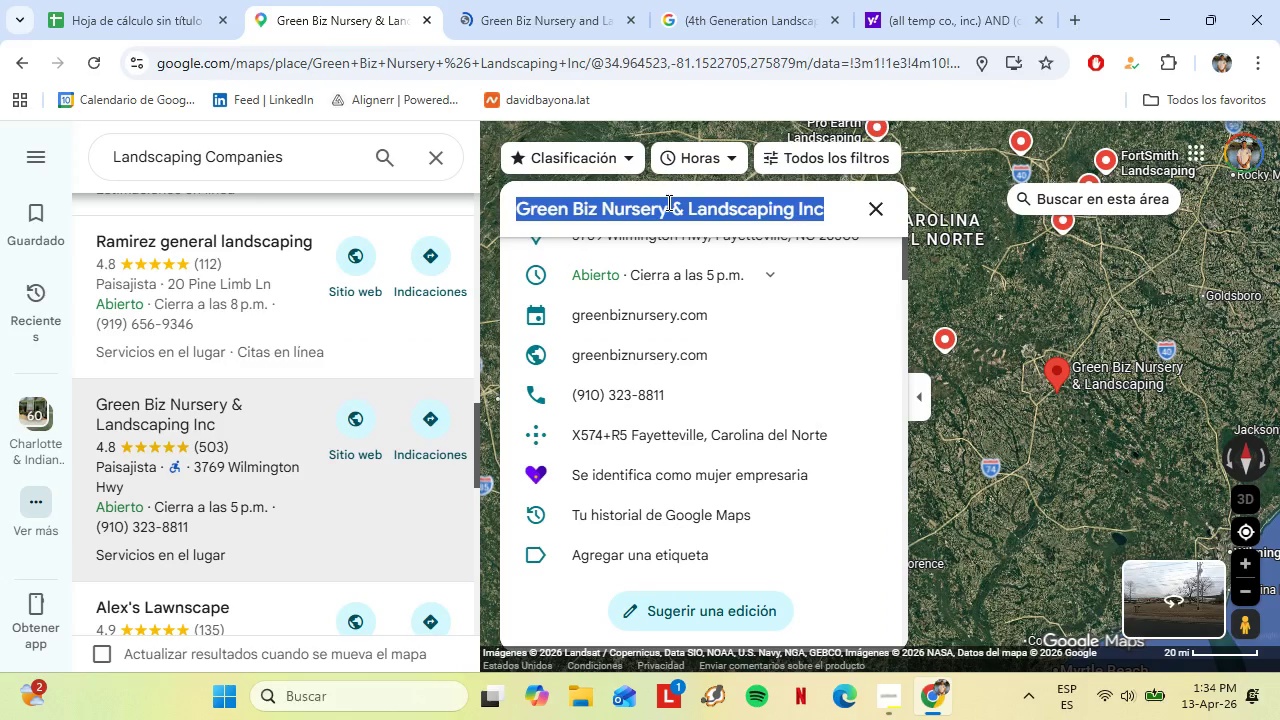 
triple_click([667, 202])
 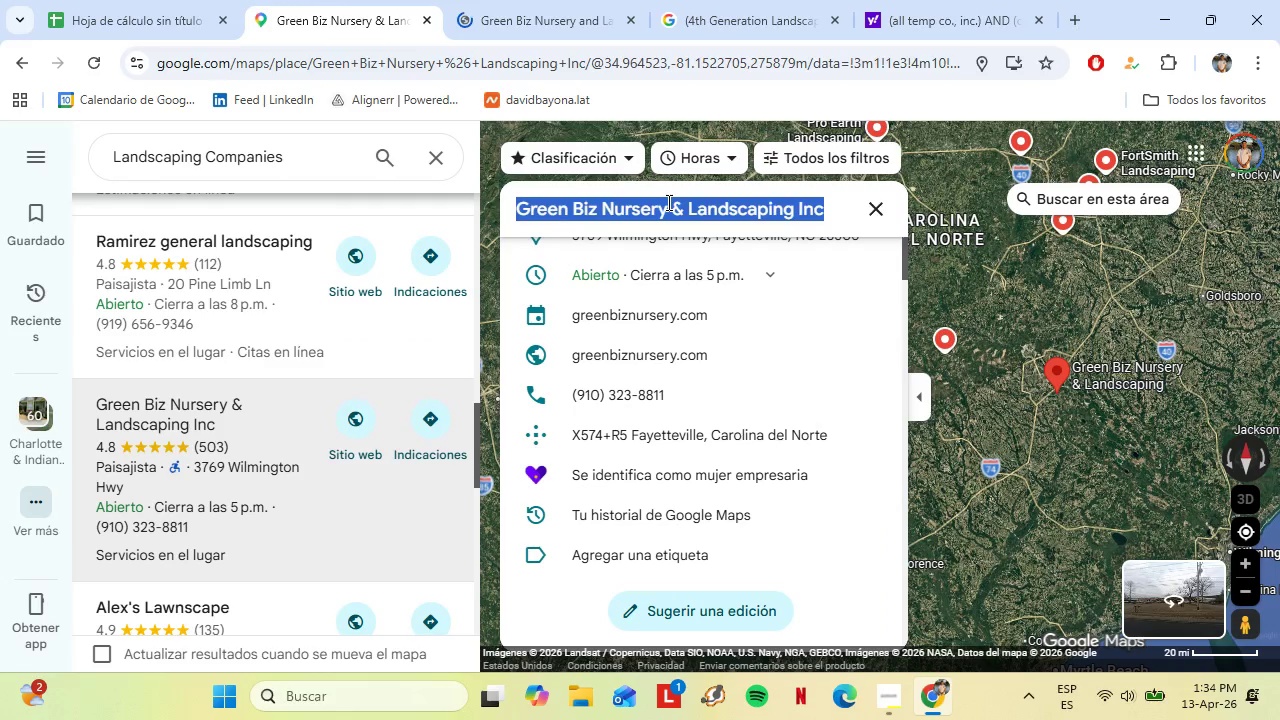 
key(Control+C)
 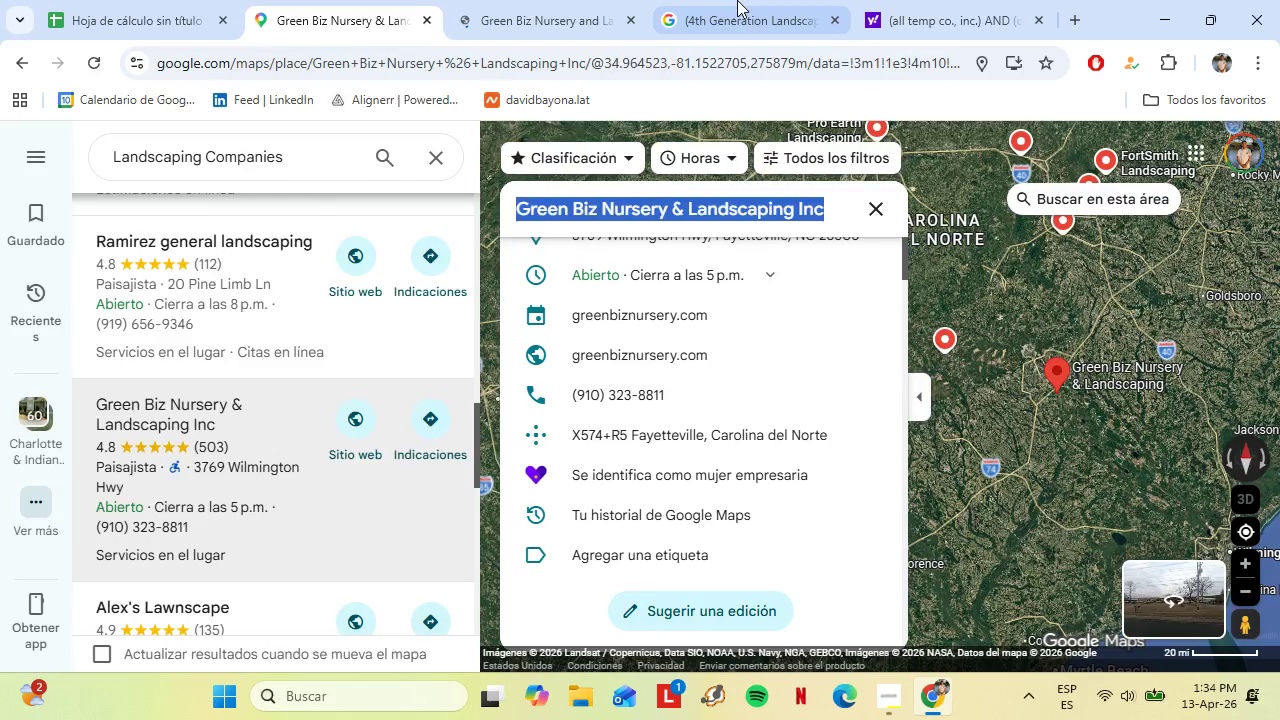 
left_click([745, 0])
 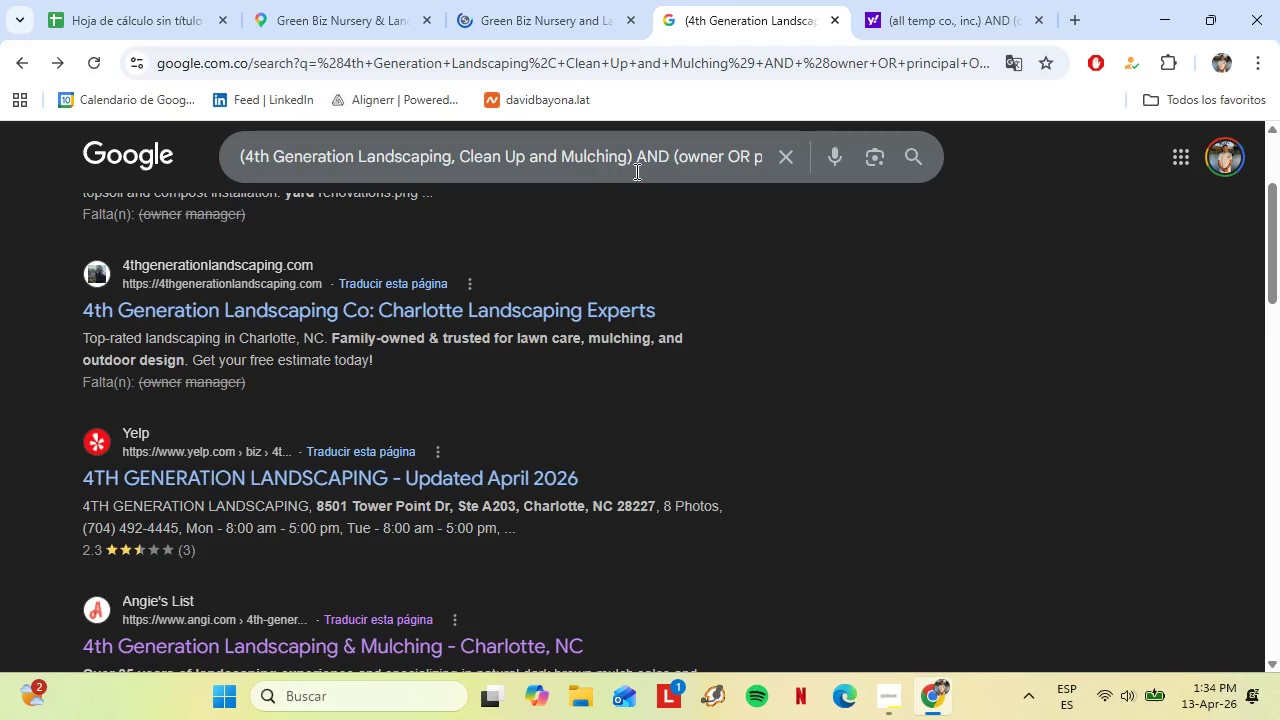 
left_click_drag(start_coordinate=[628, 164], to_coordinate=[248, 163])
 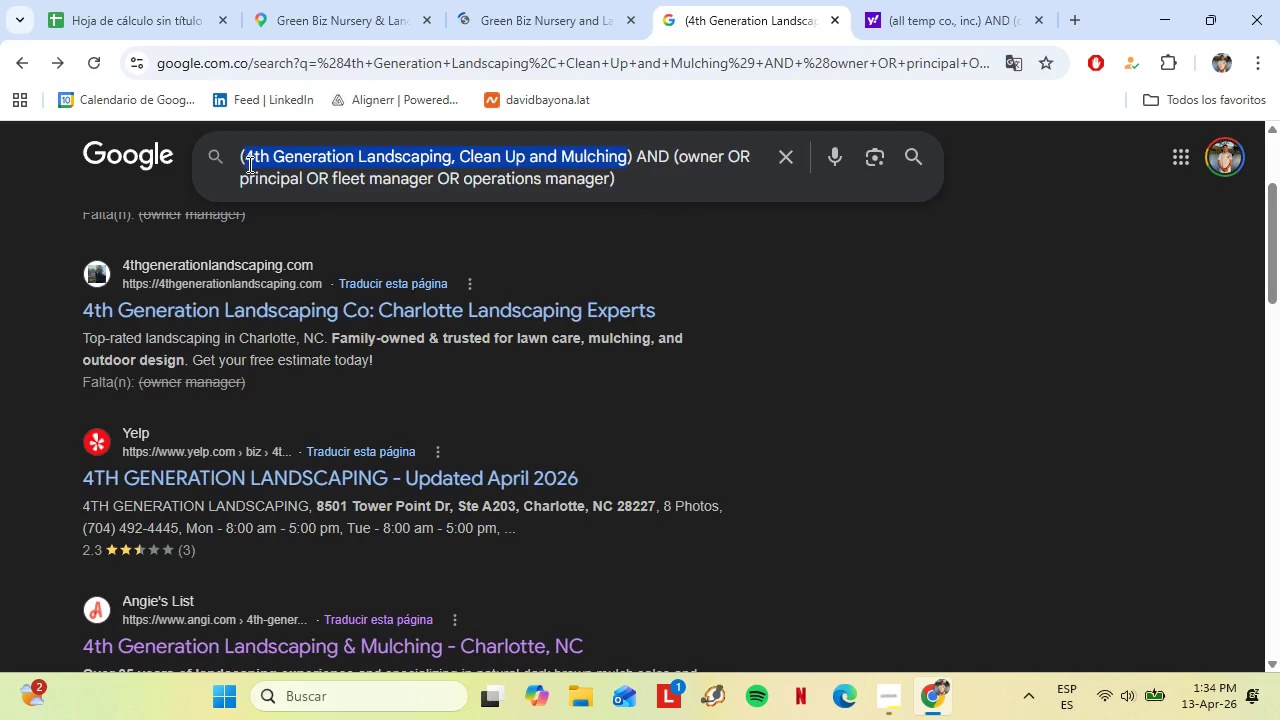 
key(Control+V)
 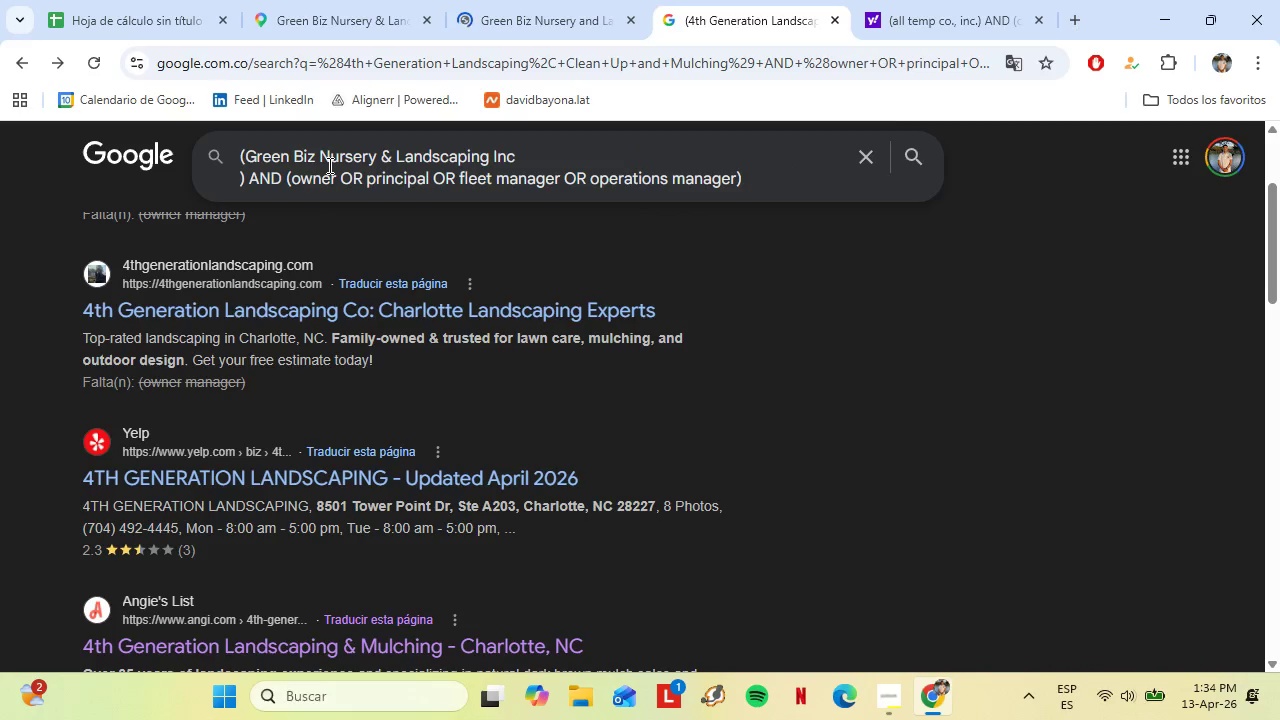 
key(Backspace)
 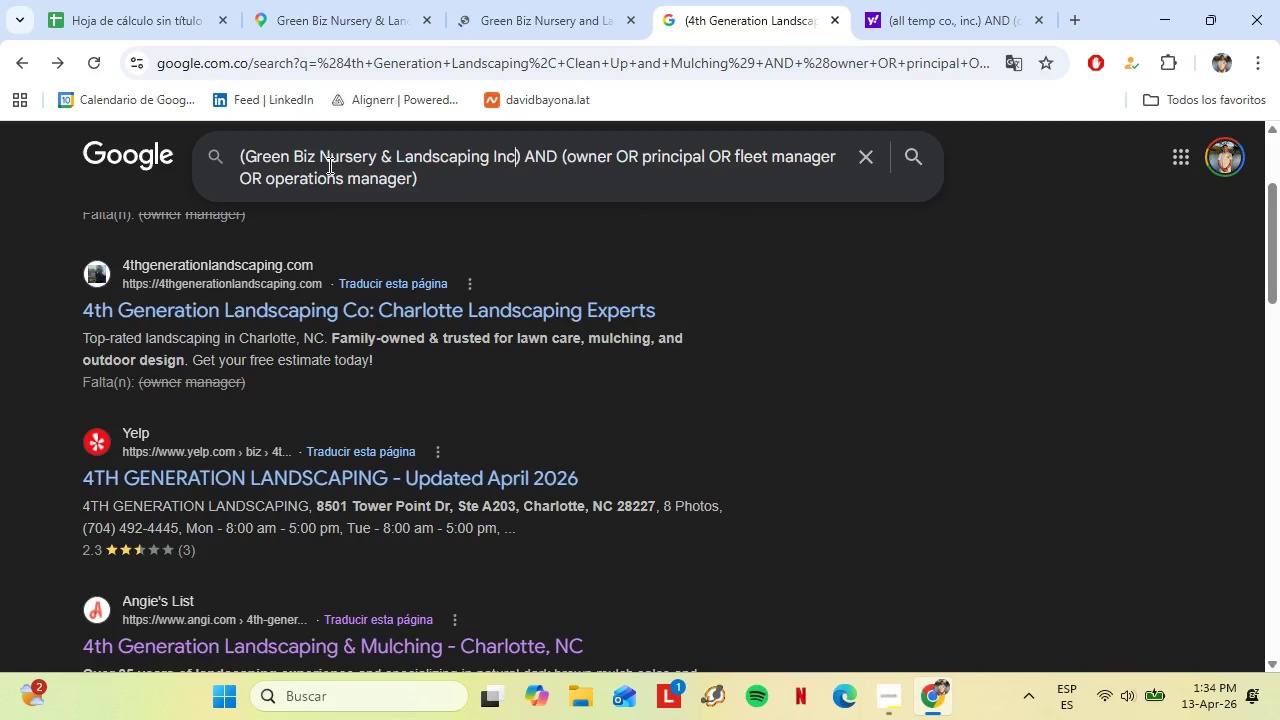 
key(Enter)
 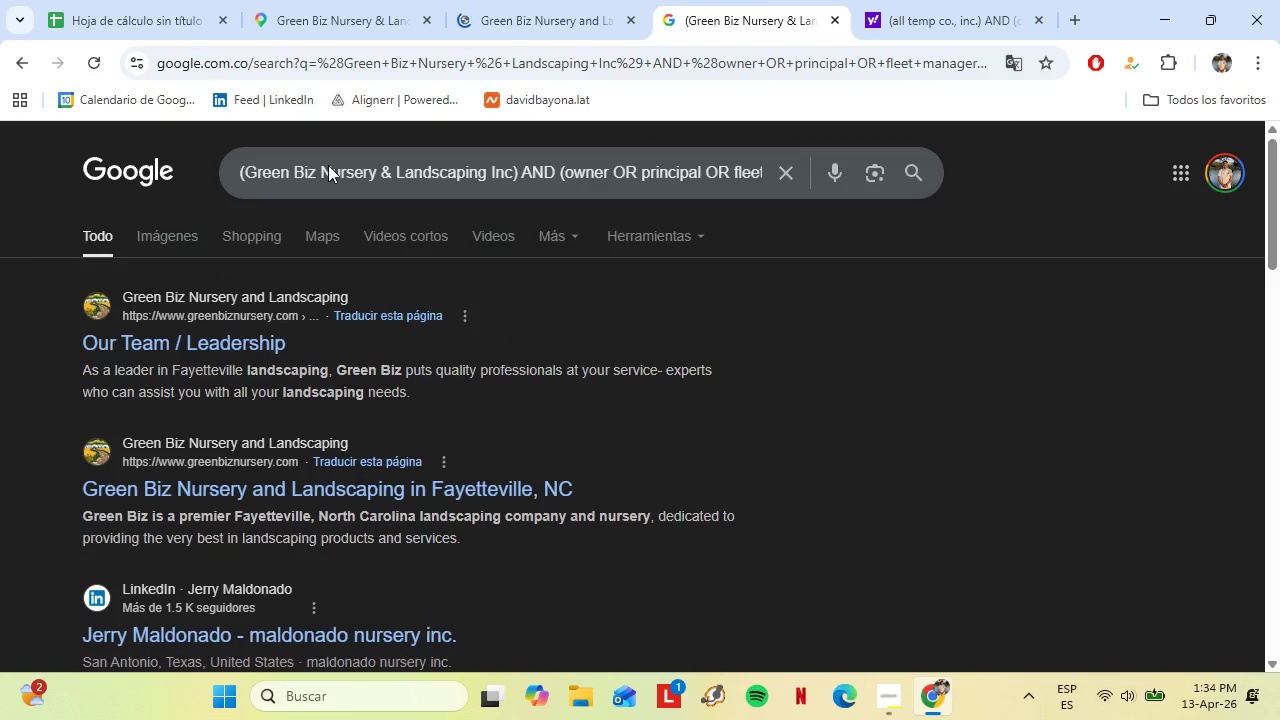 
wait(9.94)
 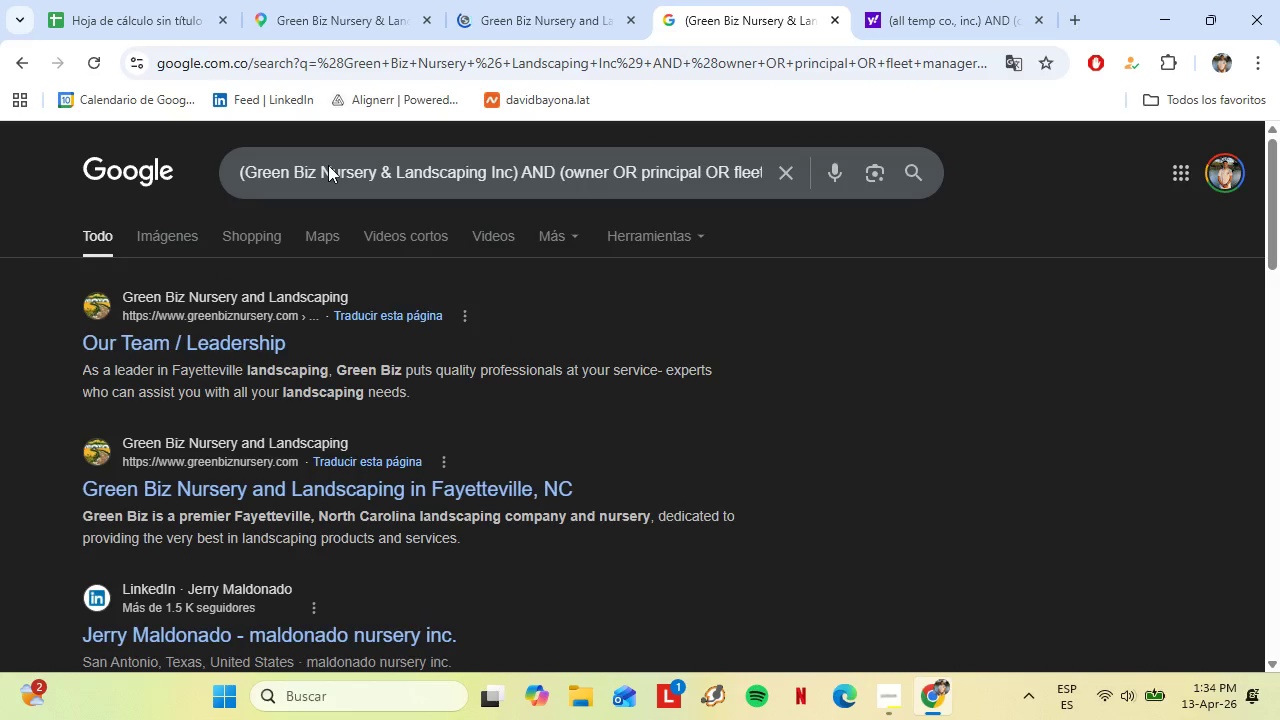 
left_click([553, 0])
 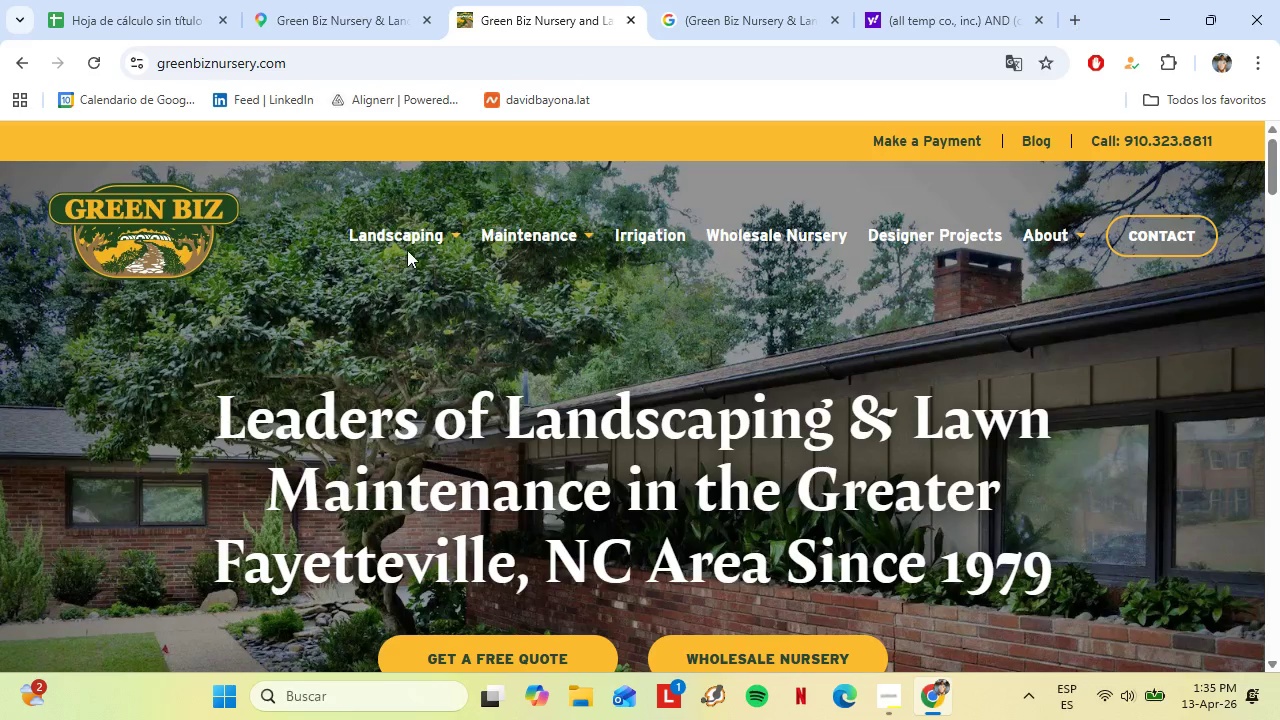 
mouse_move([1031, 272])
 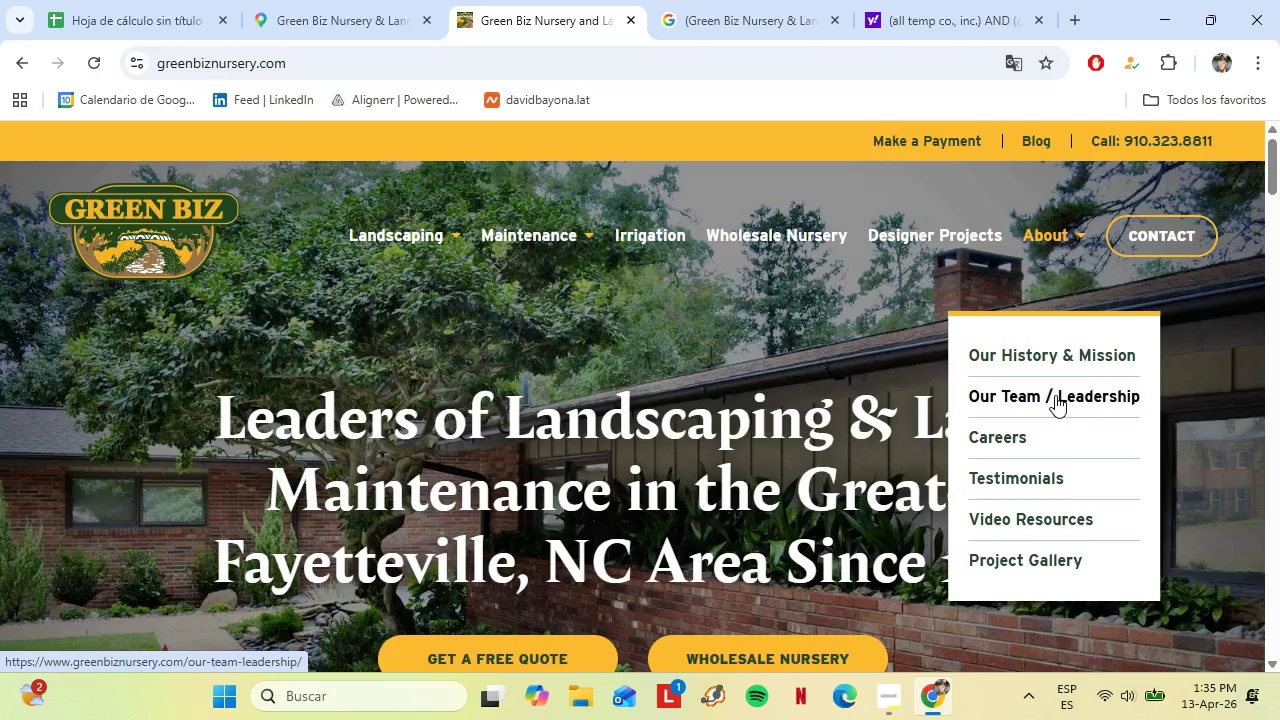 
left_click([1055, 395])
 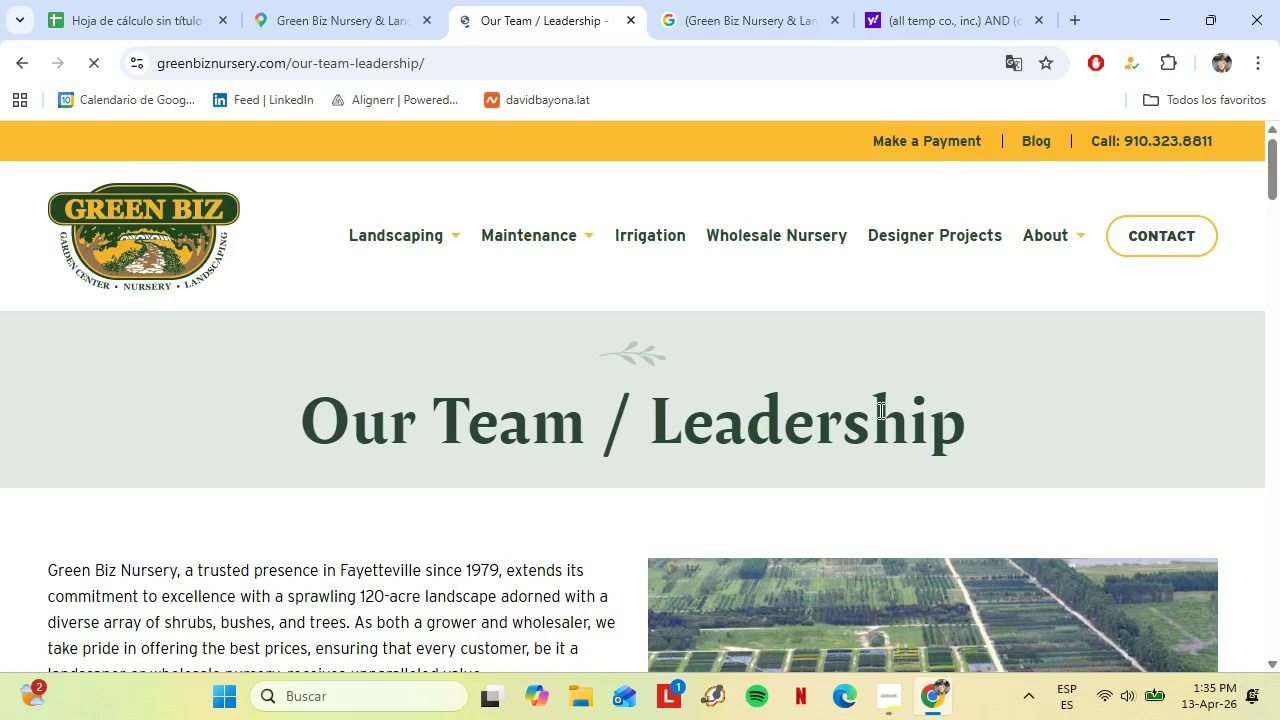 
scroll: coordinate [282, 373], scroll_direction: down, amount: 12.0
 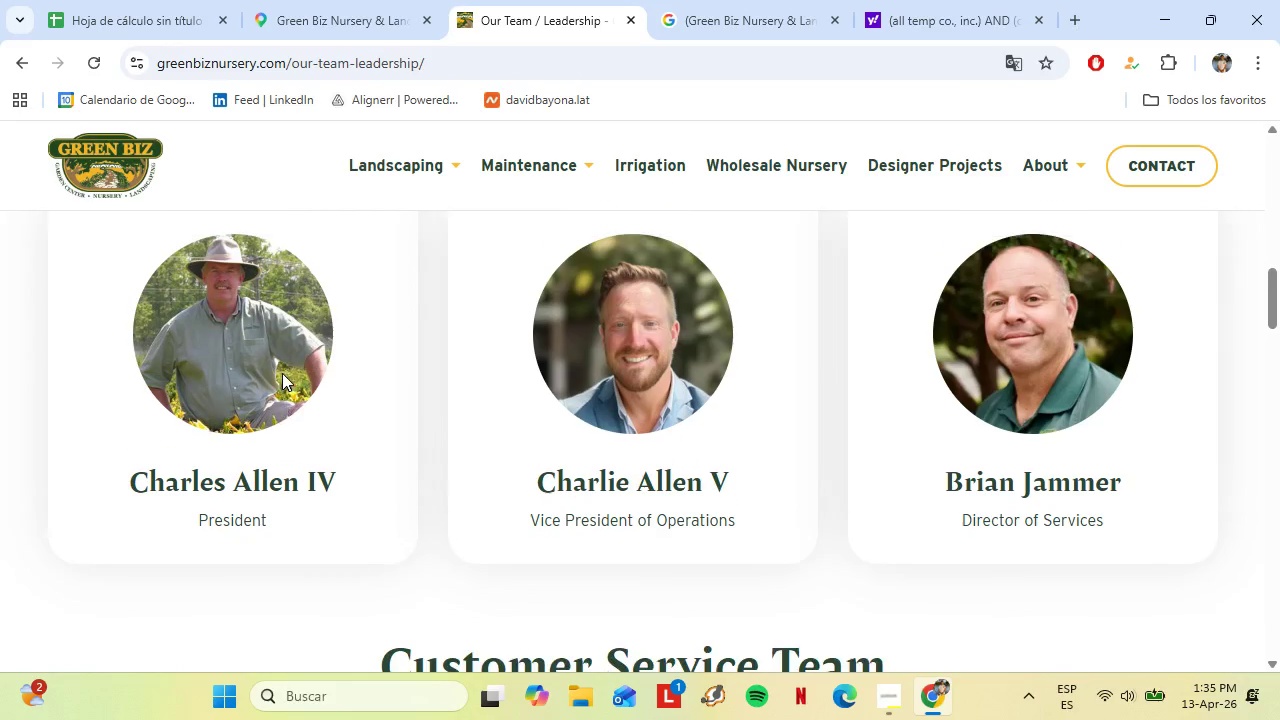 
scroll: coordinate [282, 373], scroll_direction: up, amount: 1.0
 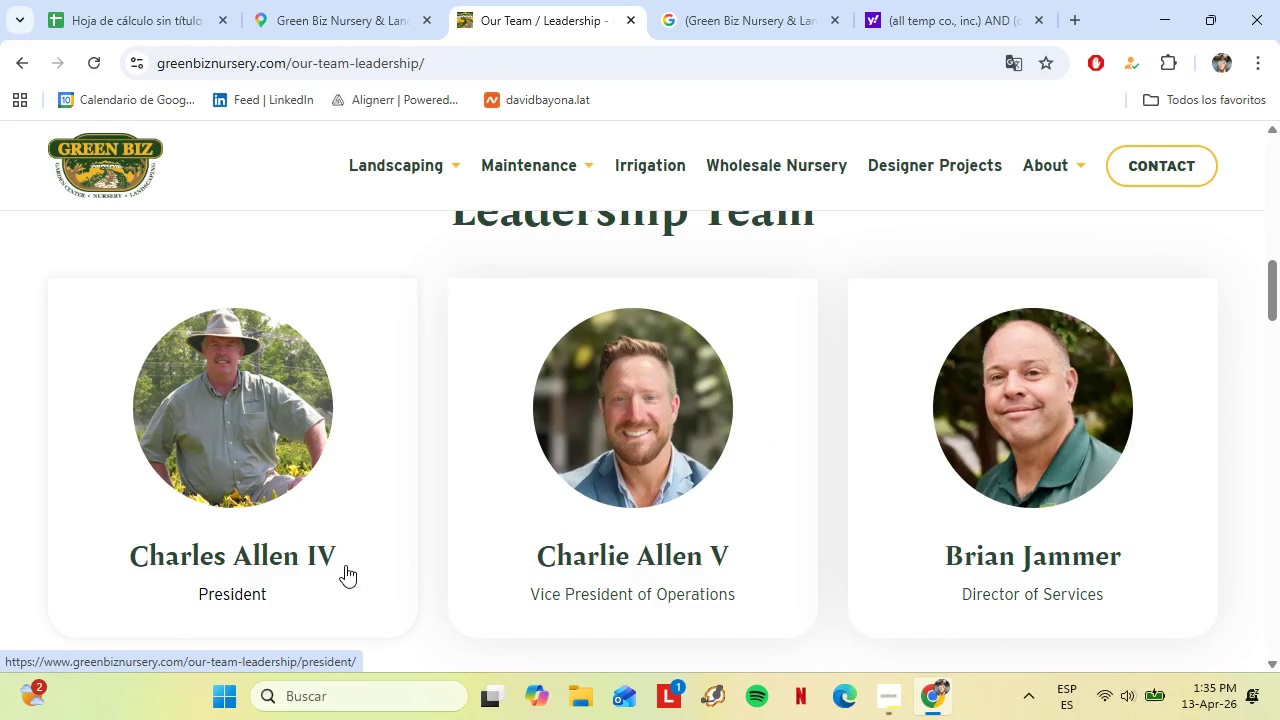 
left_click_drag(start_coordinate=[345, 565], to_coordinate=[207, 570])
 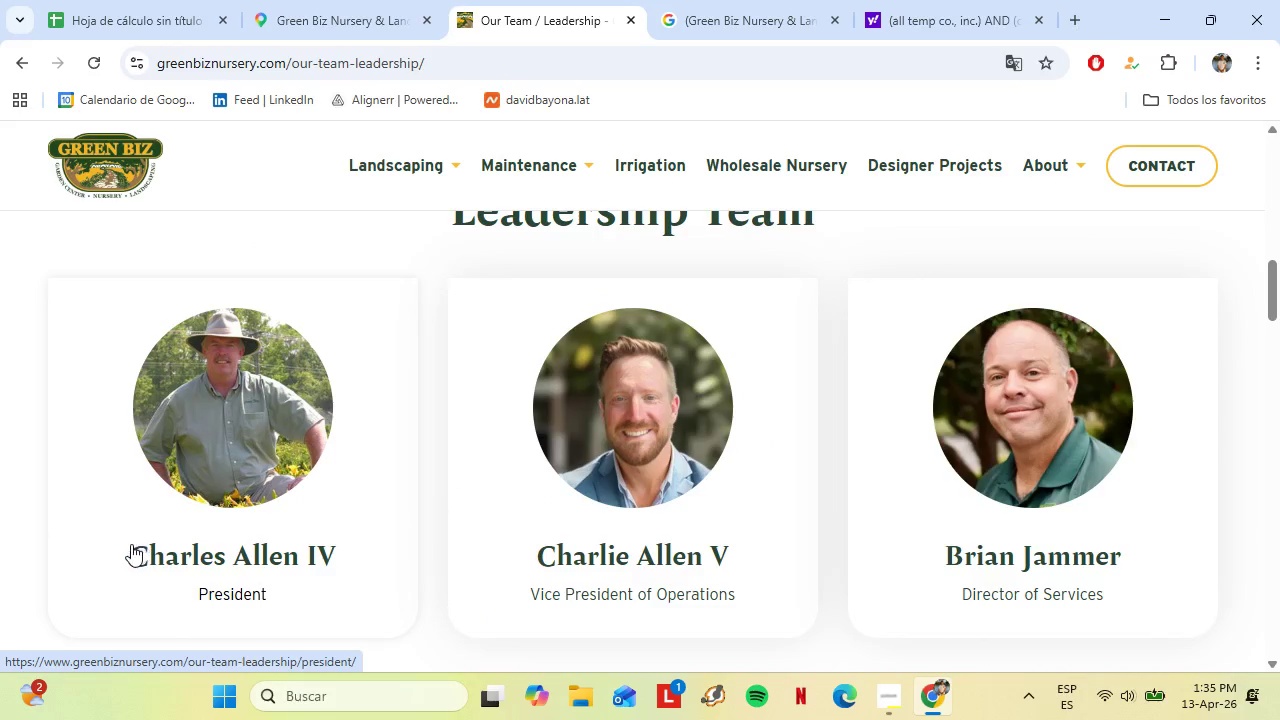 
key(Control+ControlLeft)
 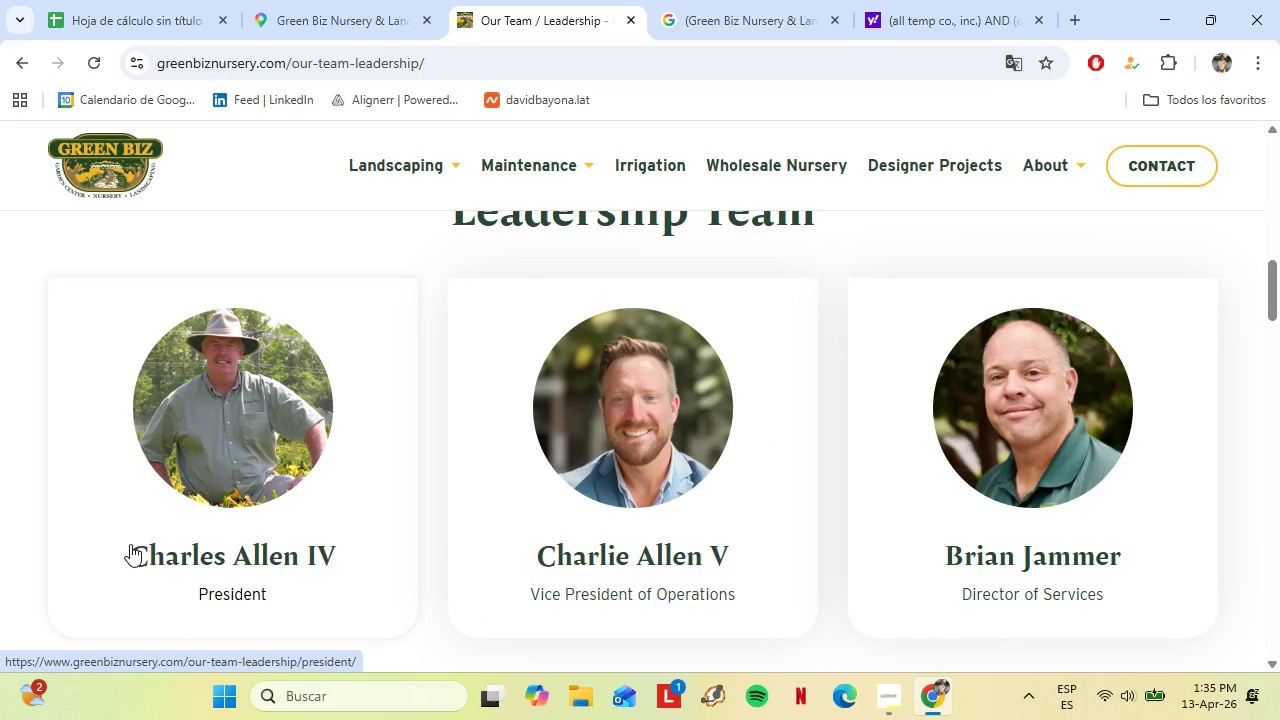 
left_click_drag(start_coordinate=[130, 544], to_coordinate=[191, 551])
 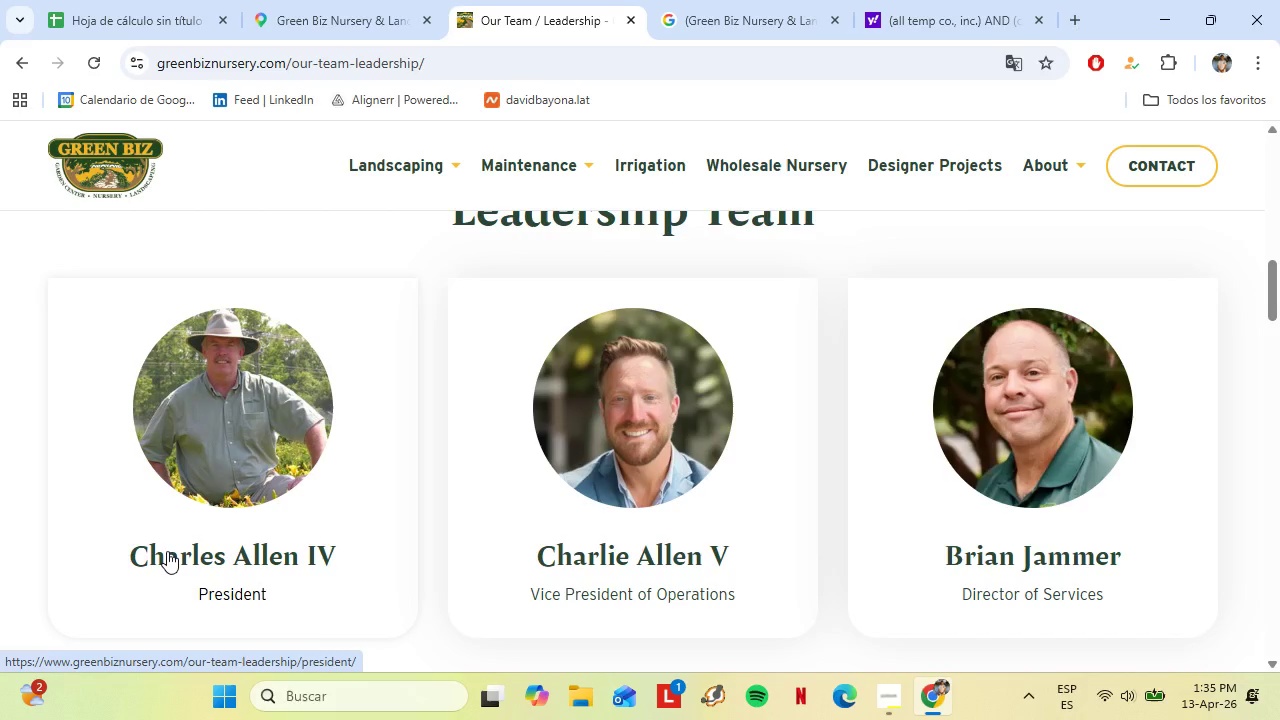 
left_click([167, 551])
 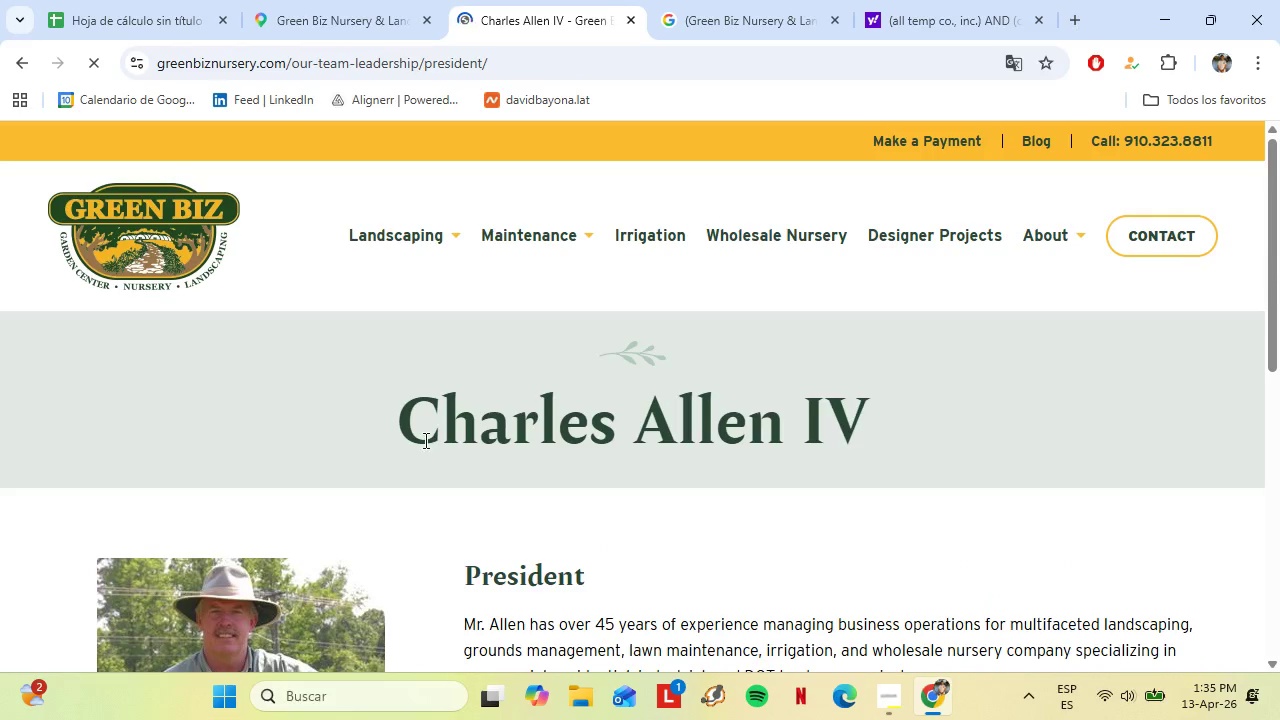 
scroll: coordinate [498, 461], scroll_direction: down, amount: 2.0
 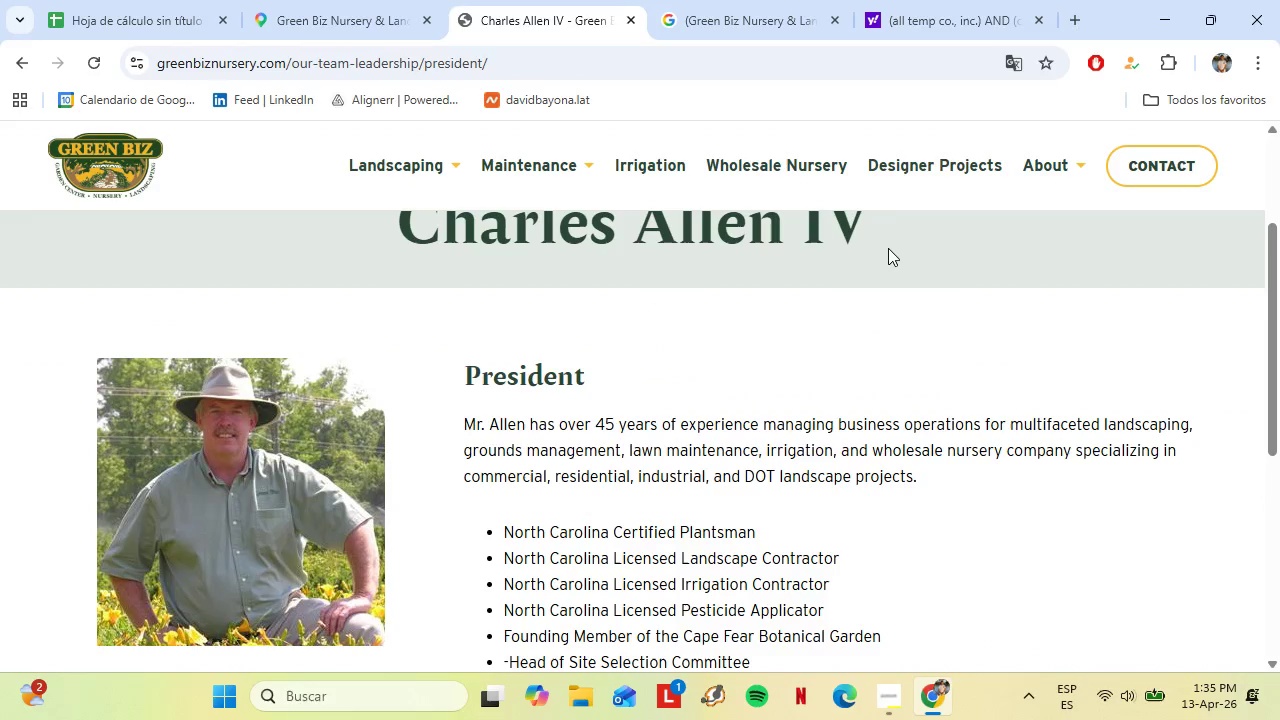 
left_click_drag(start_coordinate=[886, 244], to_coordinate=[403, 240])
 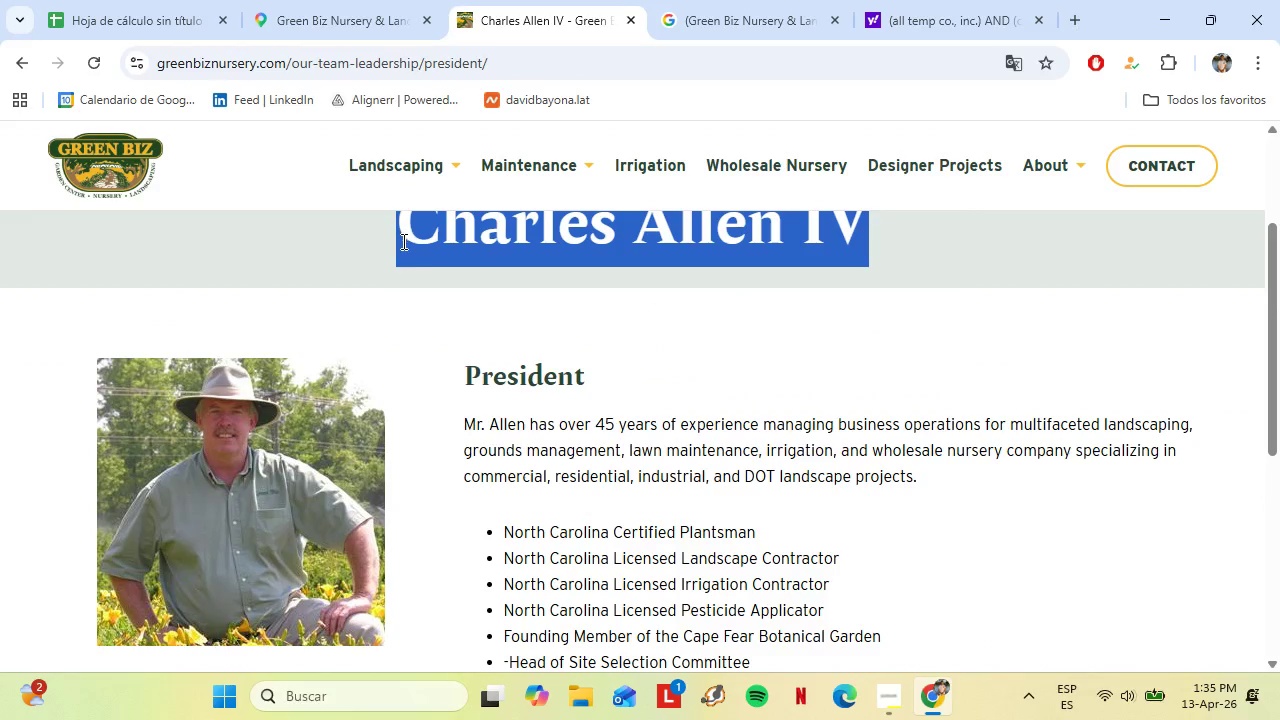 
key(Control+C)
 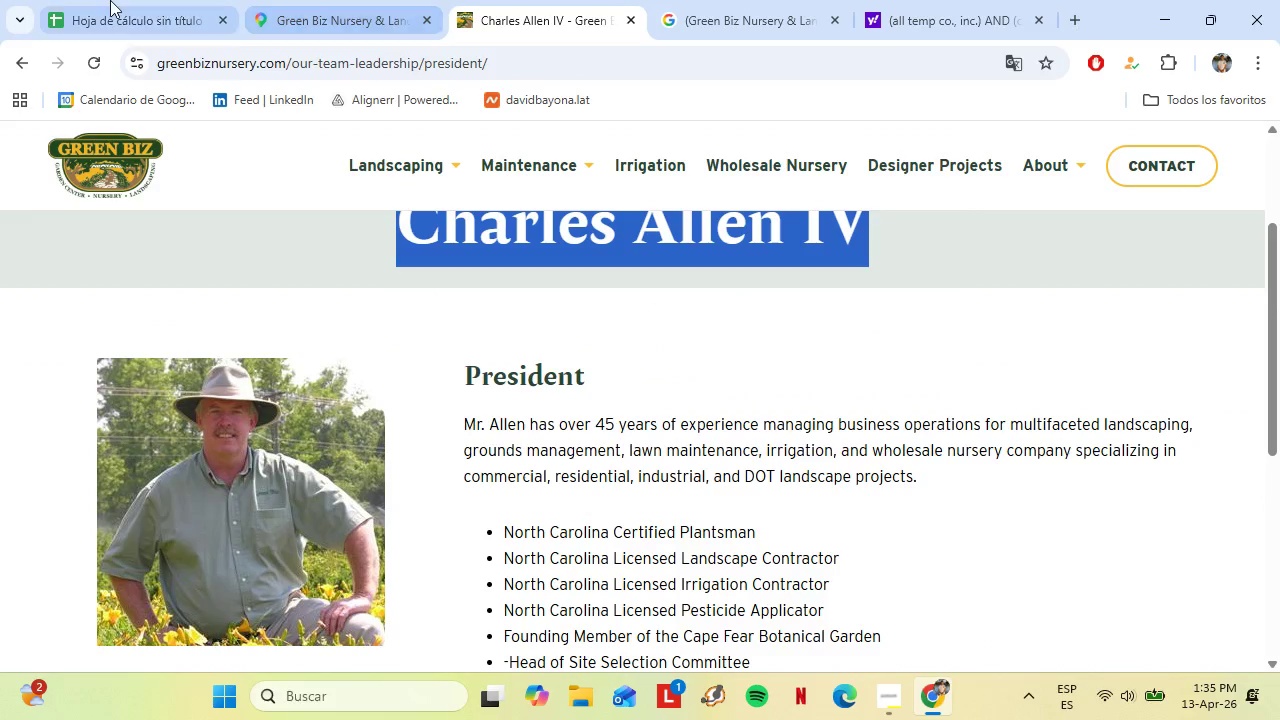 
left_click([110, 0])
 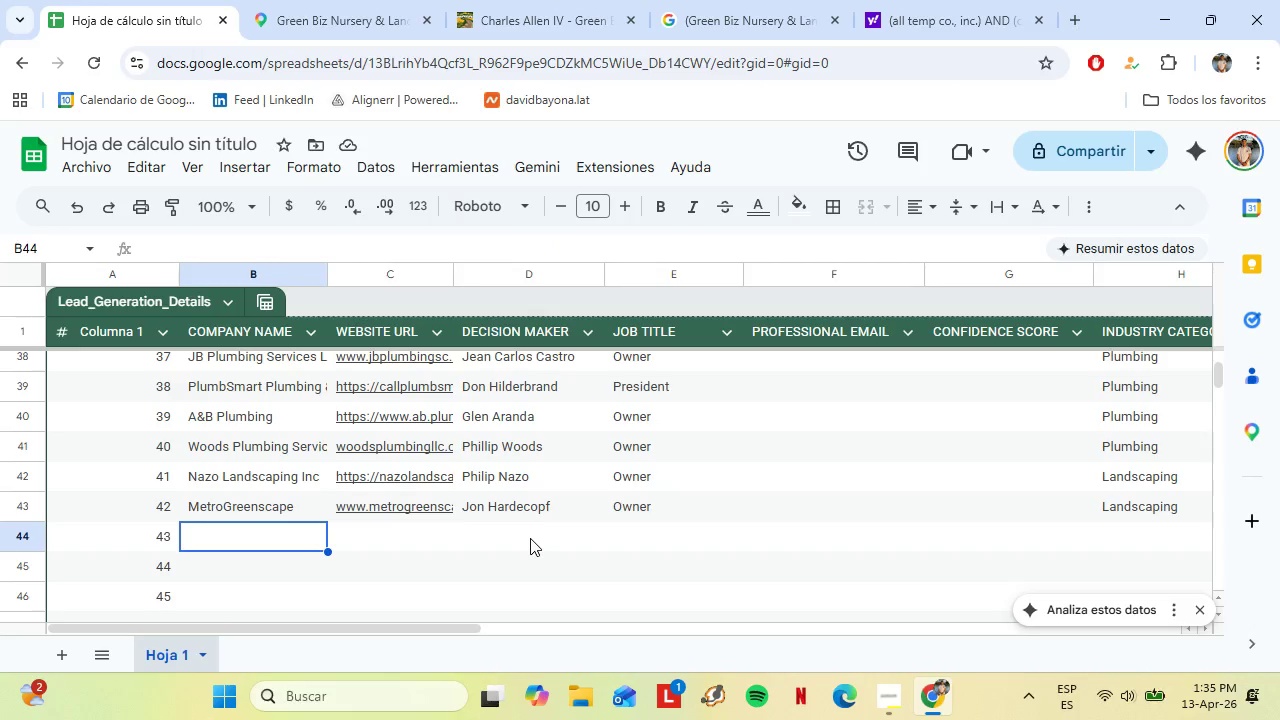 
left_click([530, 537])
 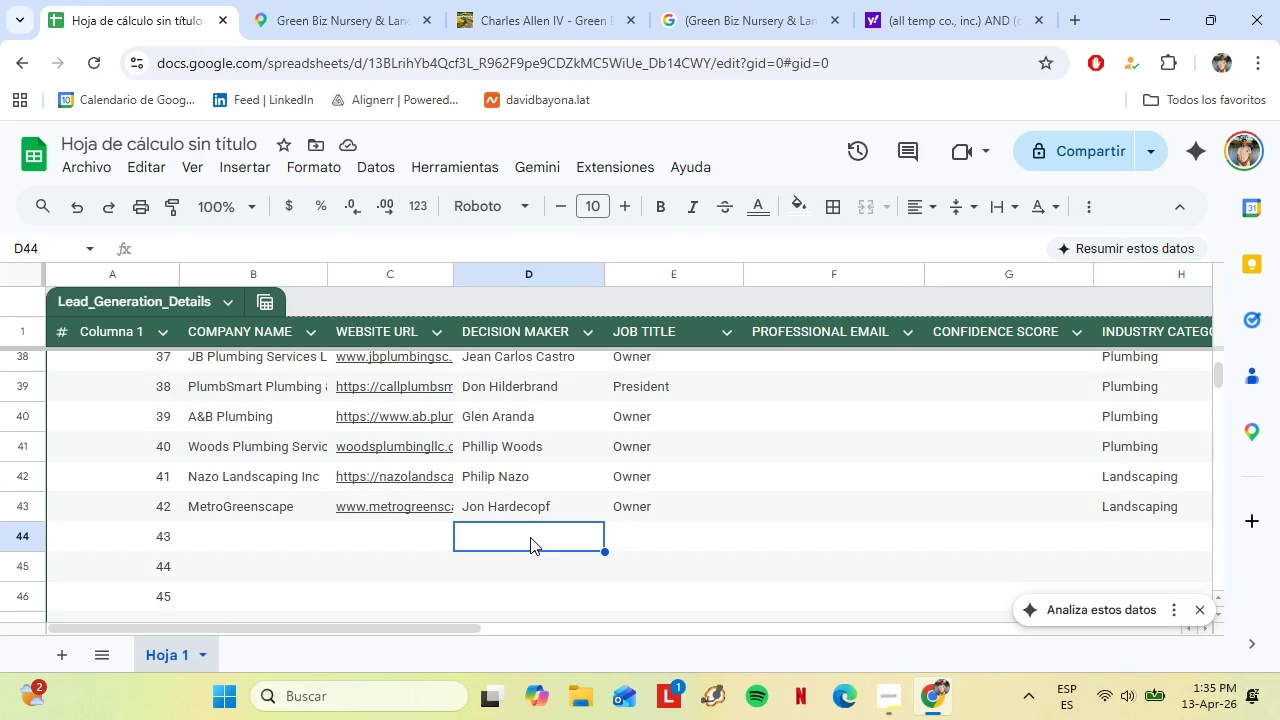 
hold_key(key=ControlLeft, duration=0.36)
 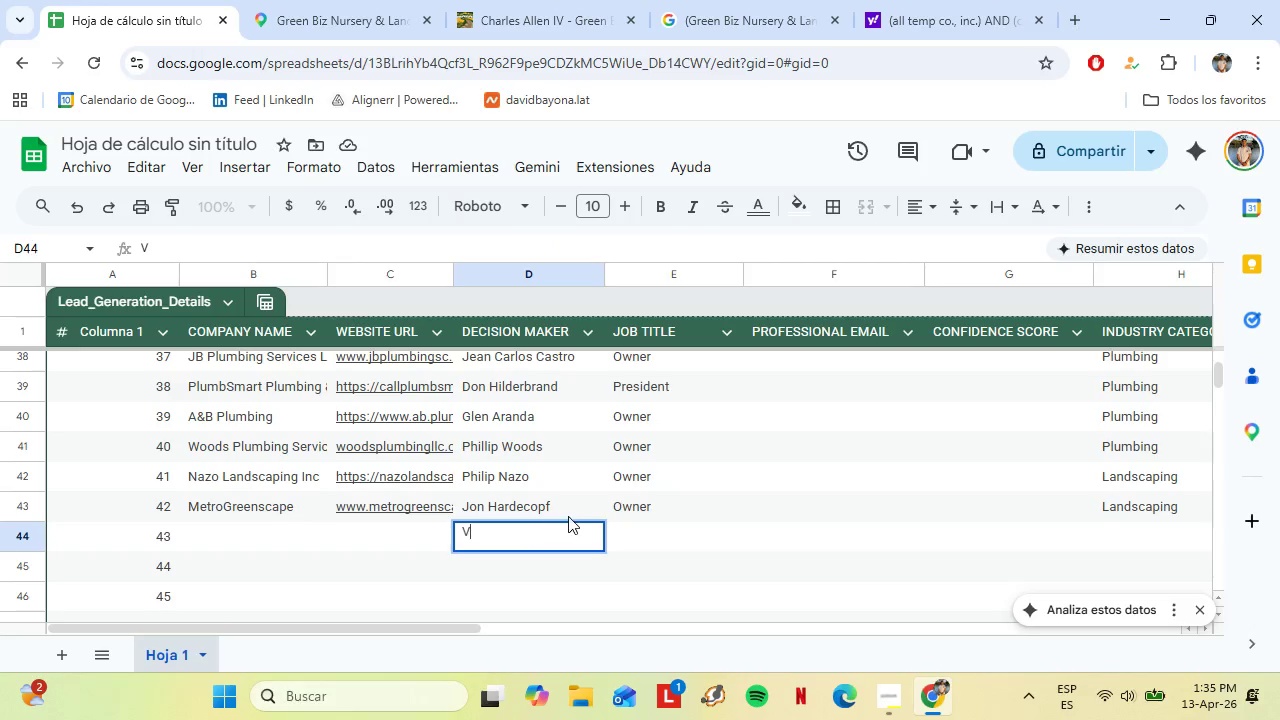 
key(Shift+V)
 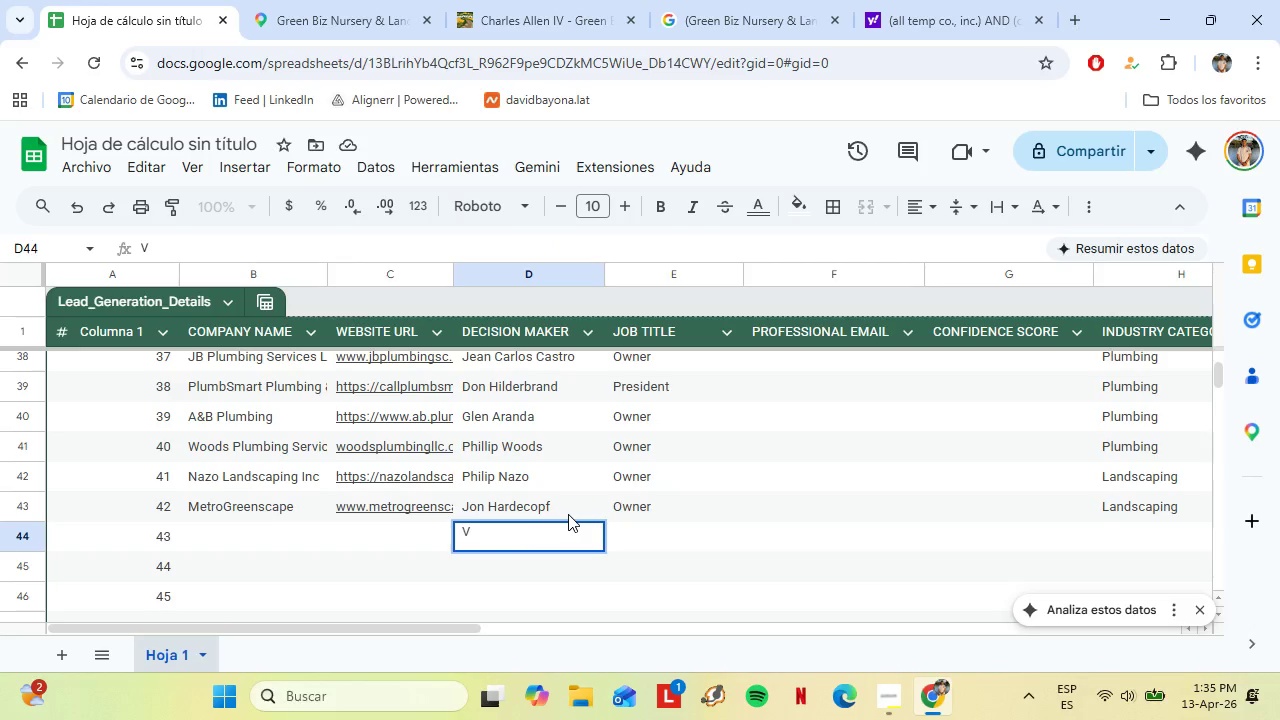 
key(Backspace)
 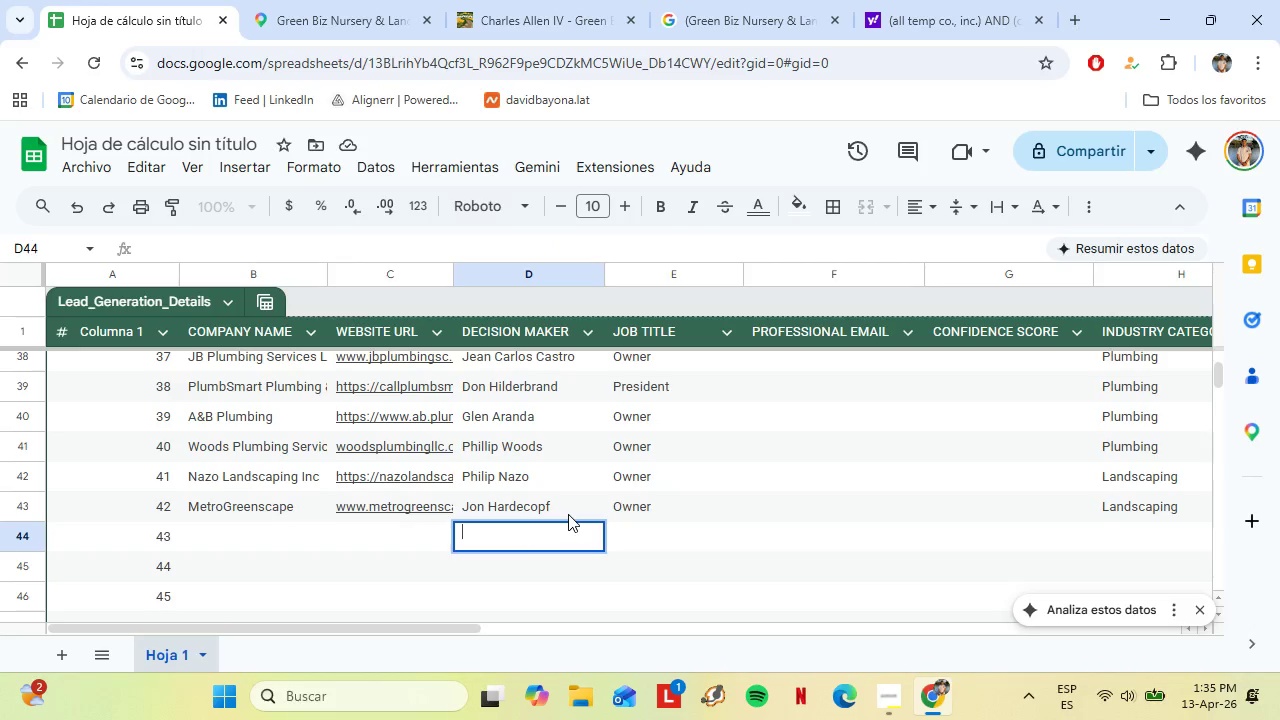 
key(Control+Shift+V)
 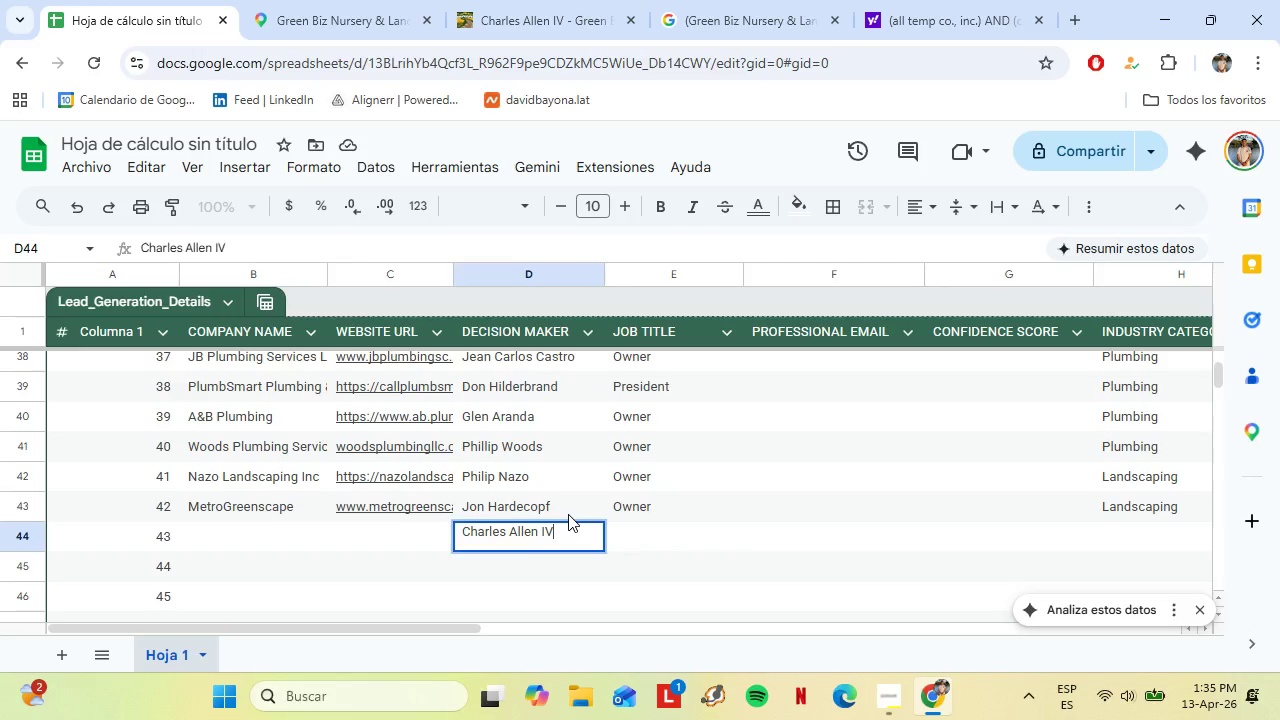 
key(ArrowRight)
 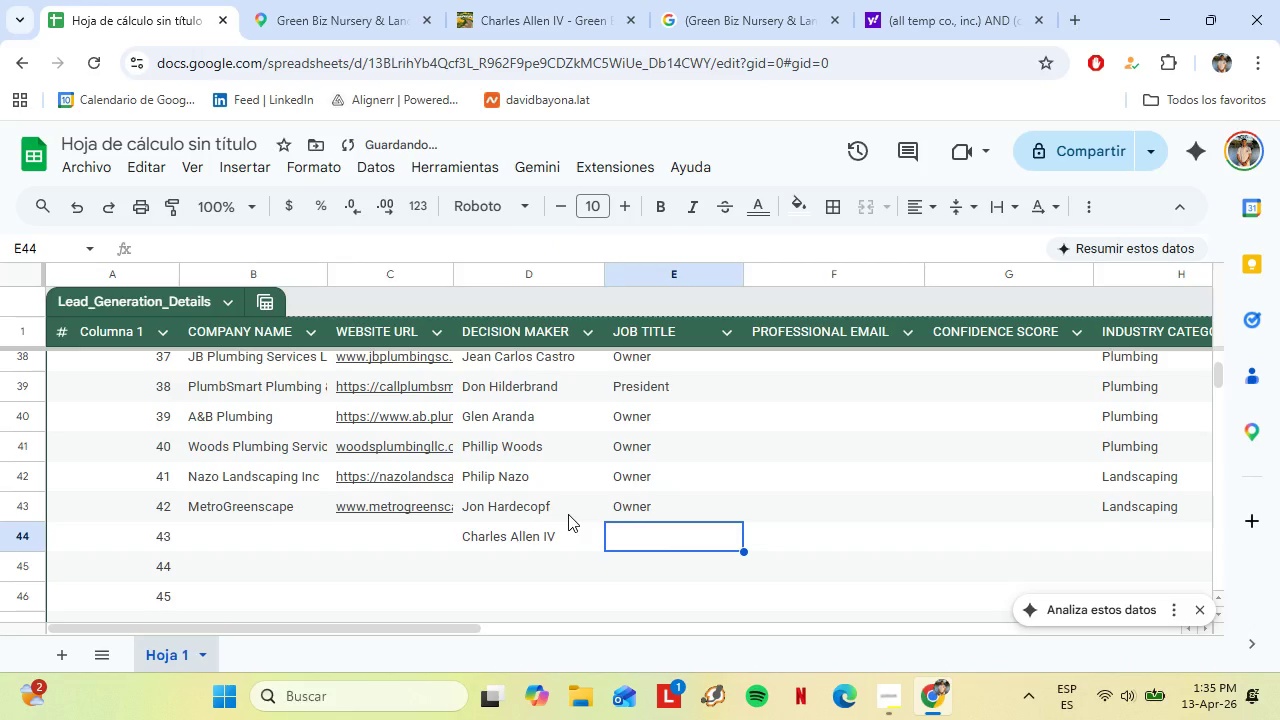 
key(Shift+P)
 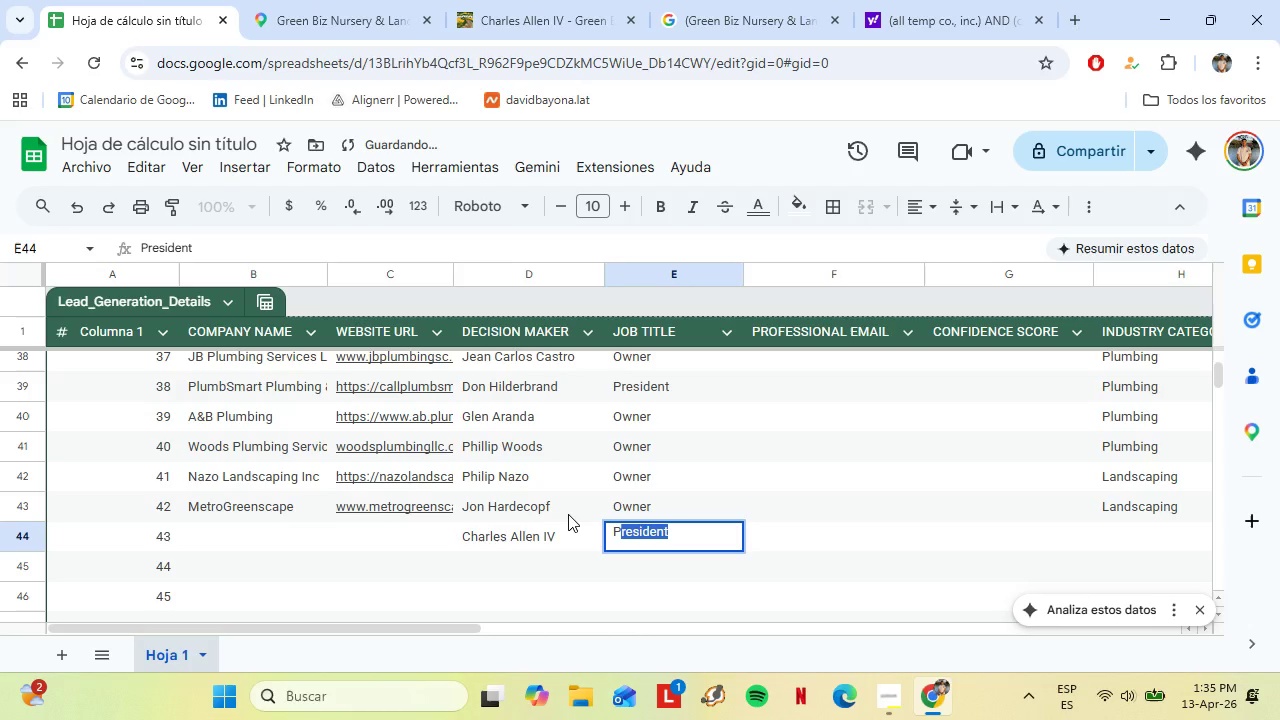 
key(Enter)
 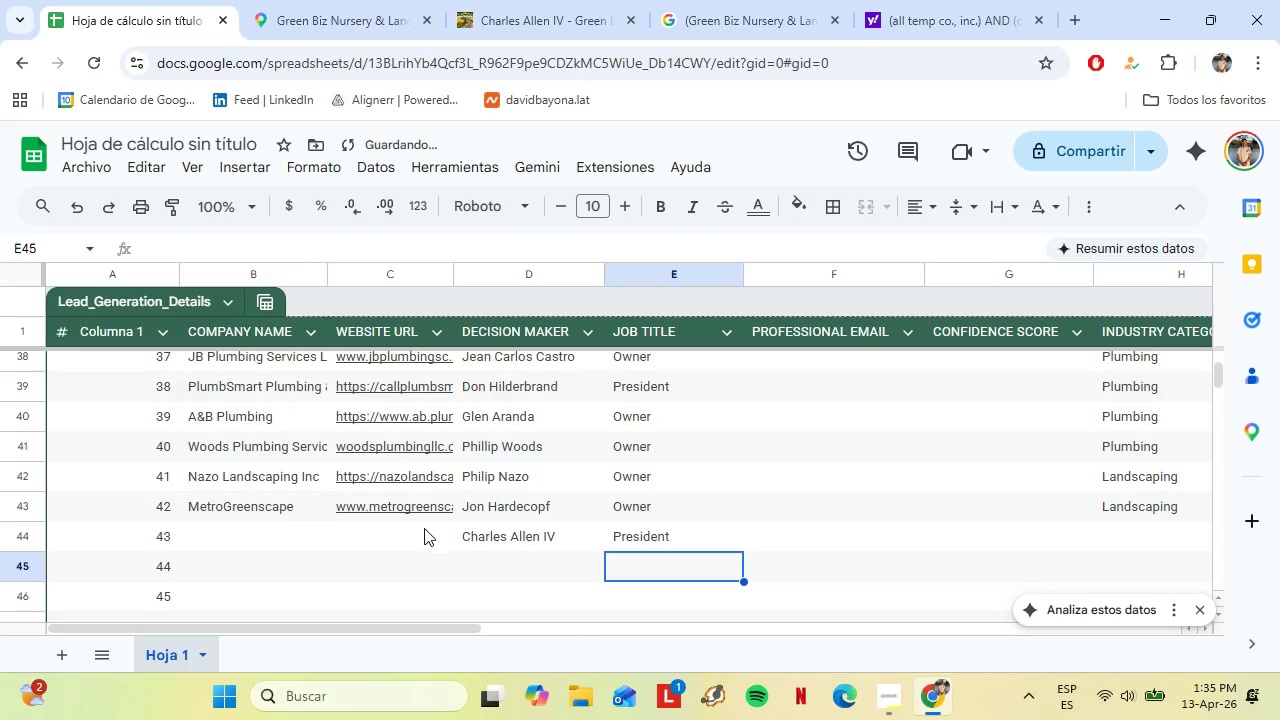 
left_click([424, 528])
 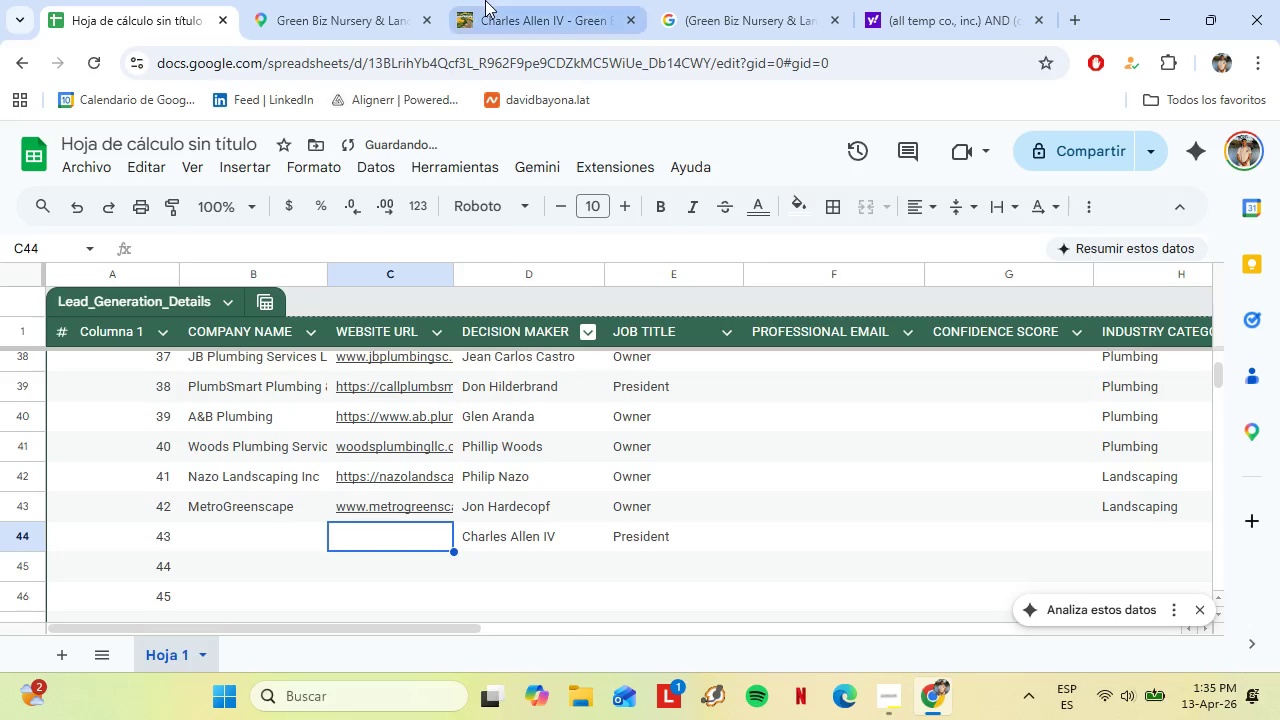 
left_click([485, 0])
 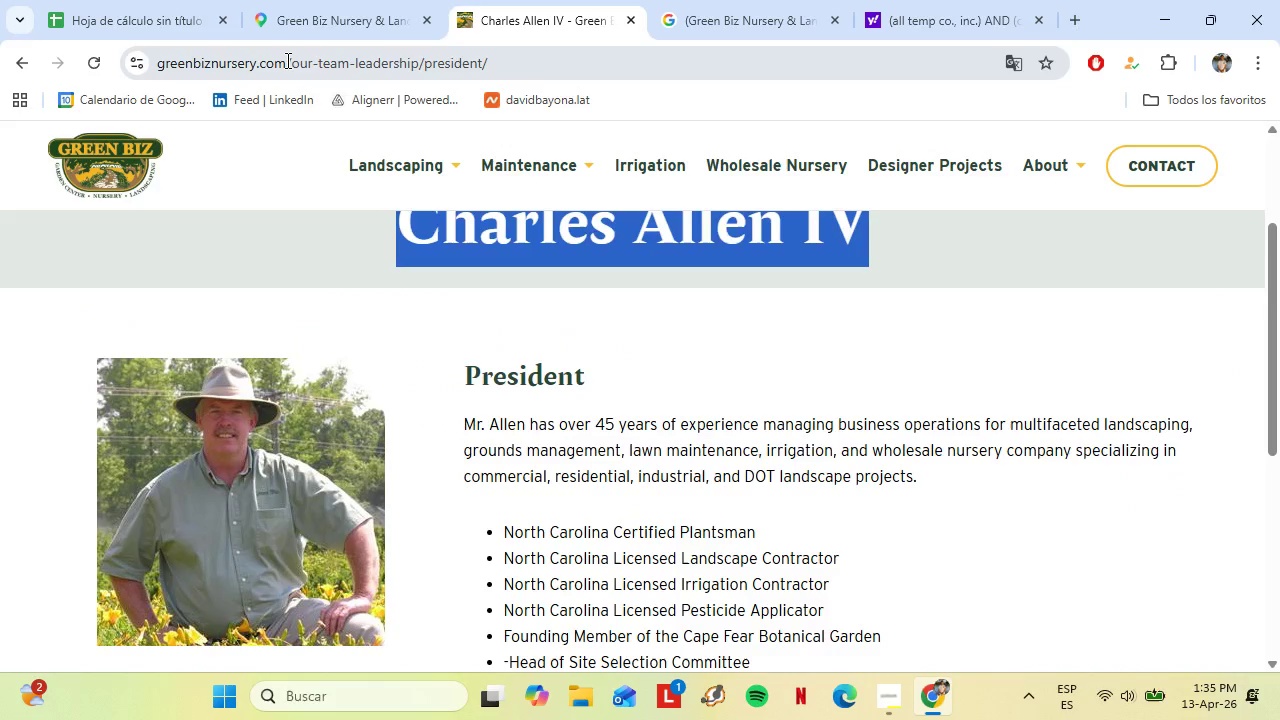 
left_click([286, 60])
 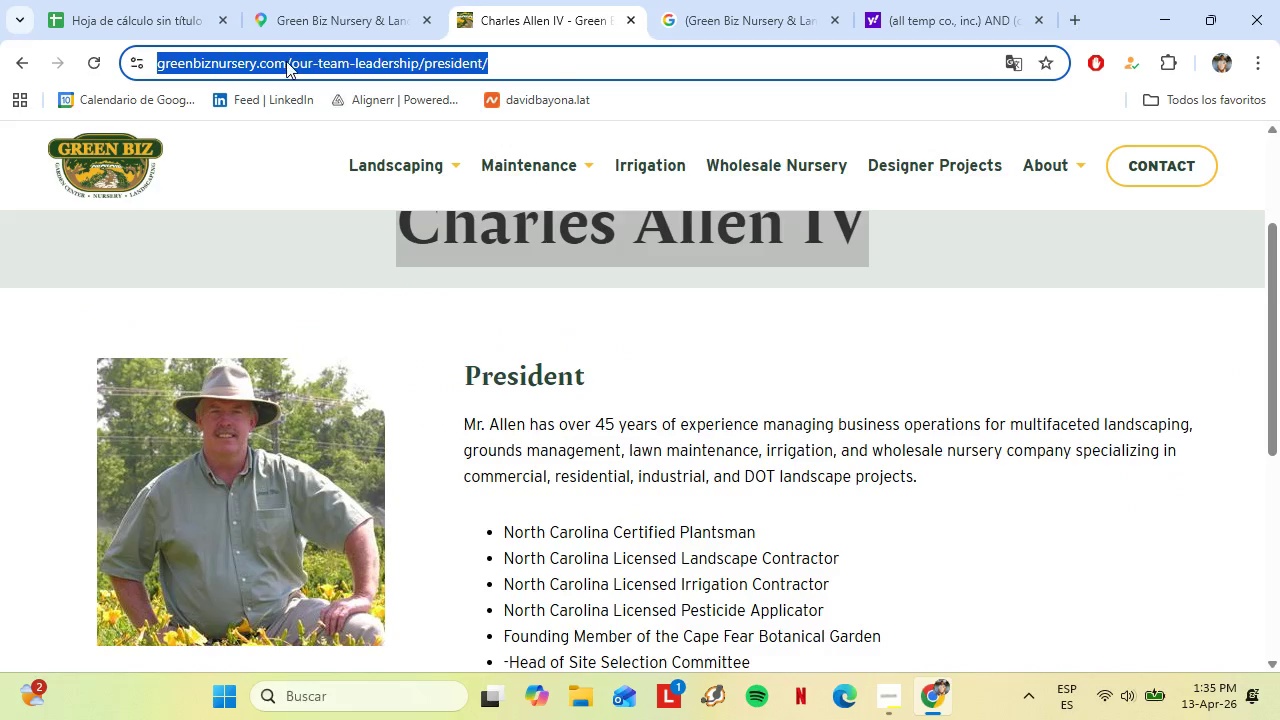 
left_click([286, 61])
 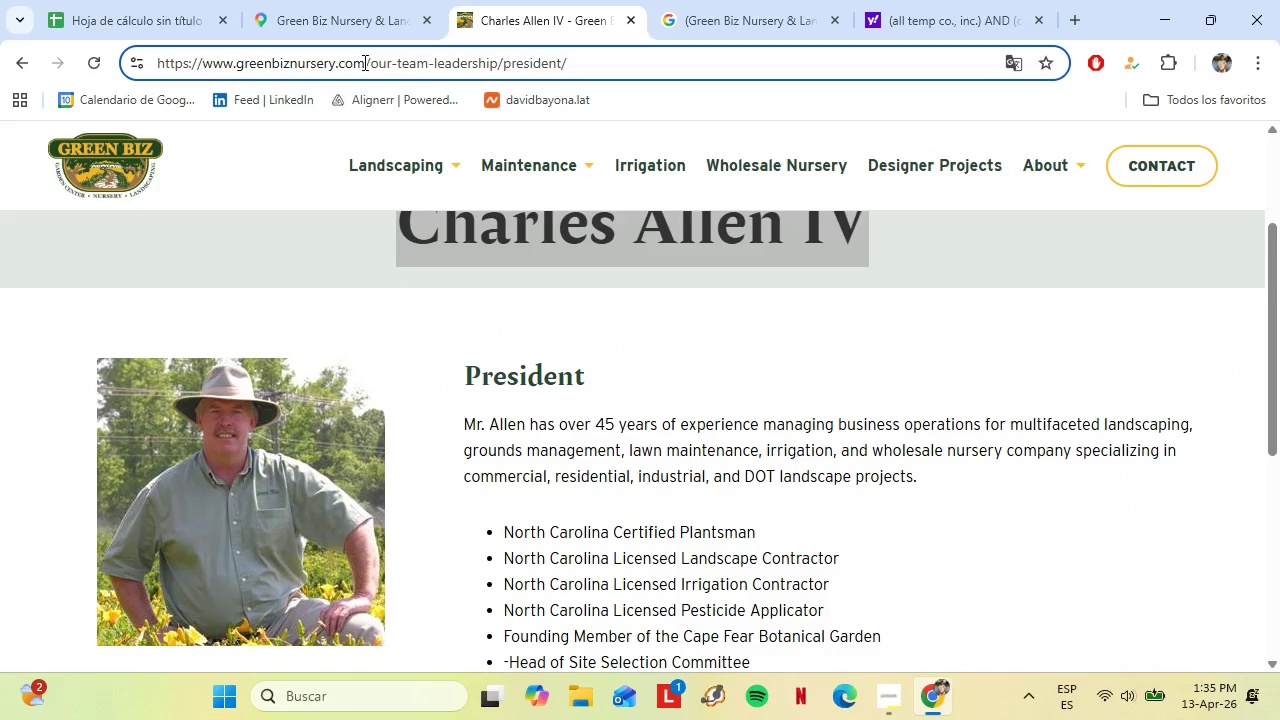 
left_click_drag(start_coordinate=[363, 62], to_coordinate=[200, 55])
 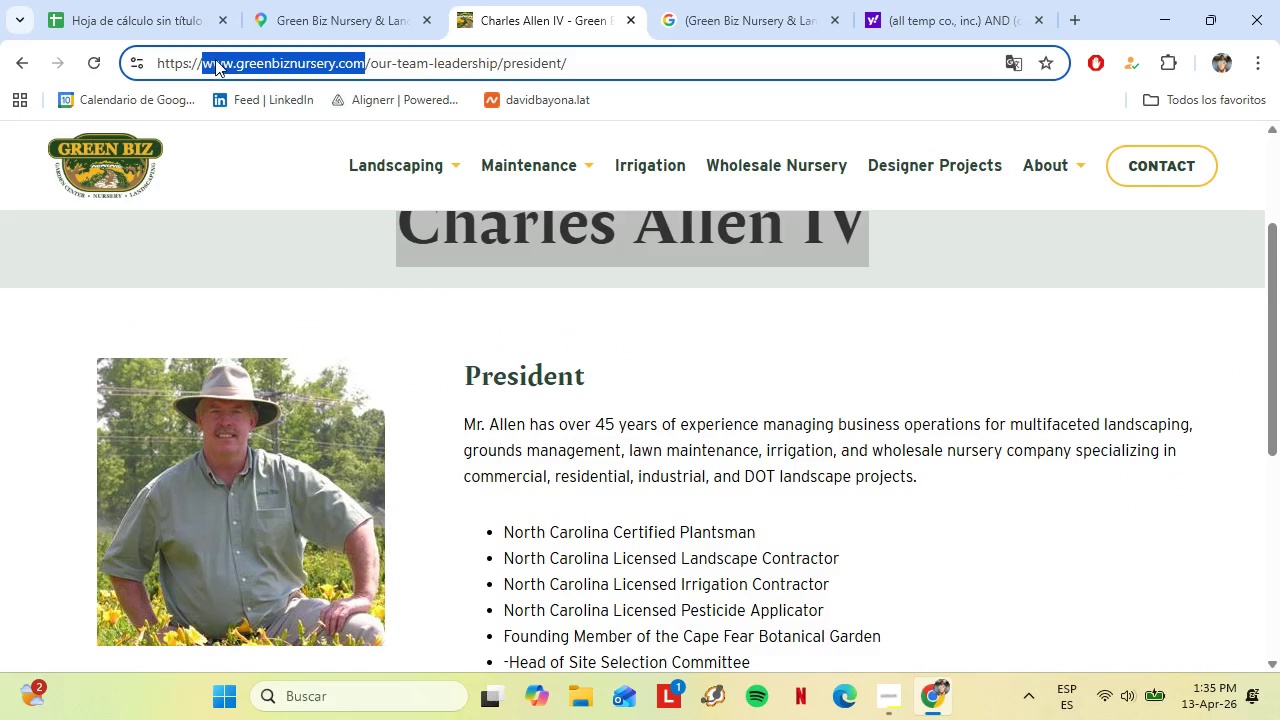 
key(Control+C)
 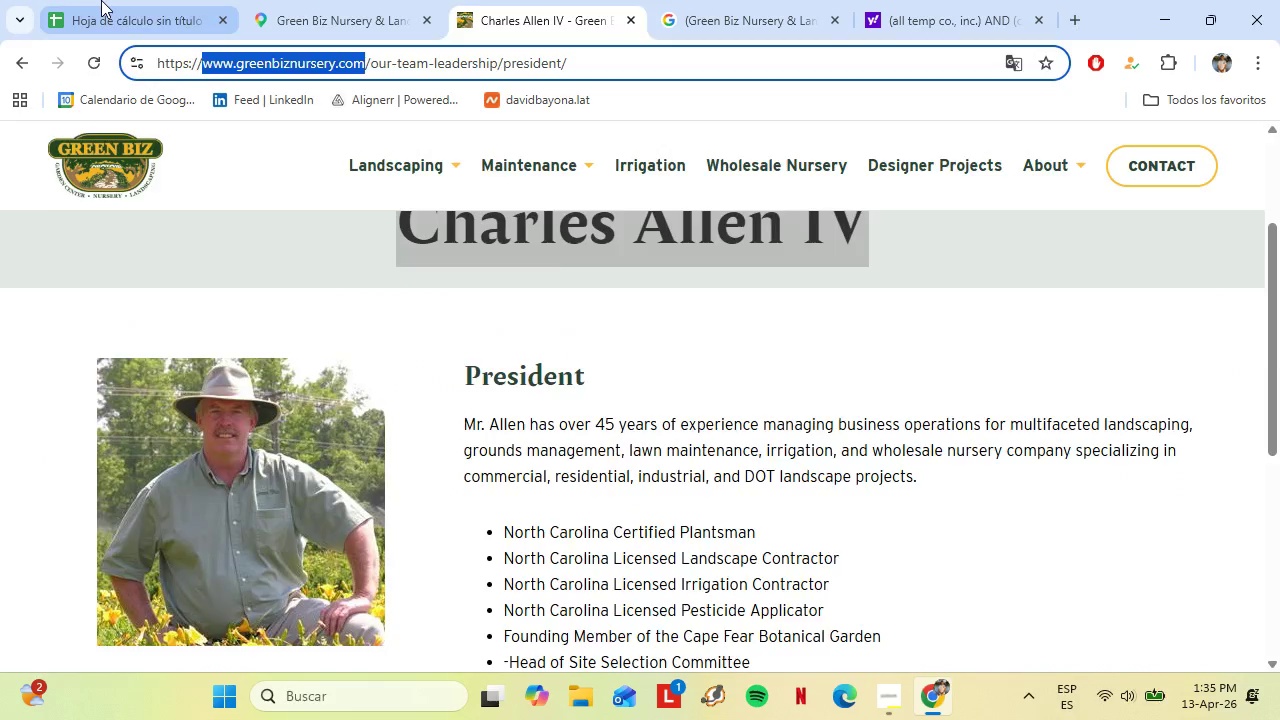 
left_click([101, 0])
 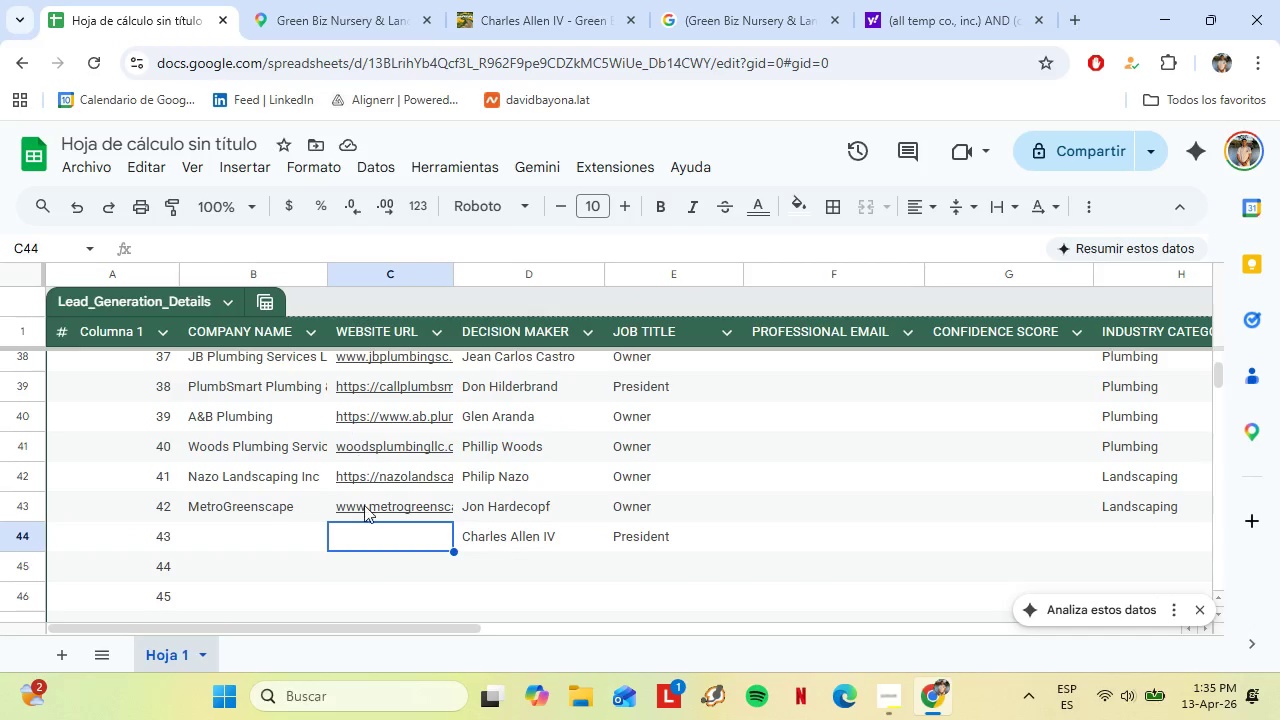 
key(Control+Shift+V)
 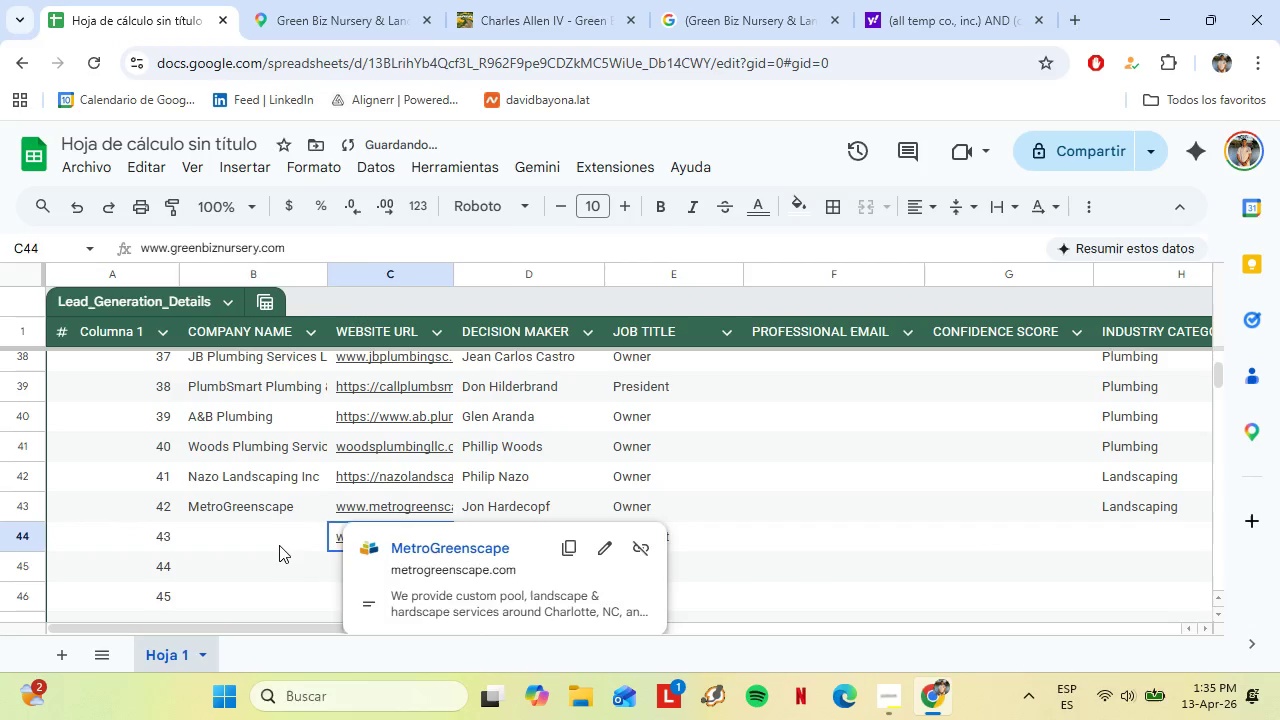 
left_click([279, 544])
 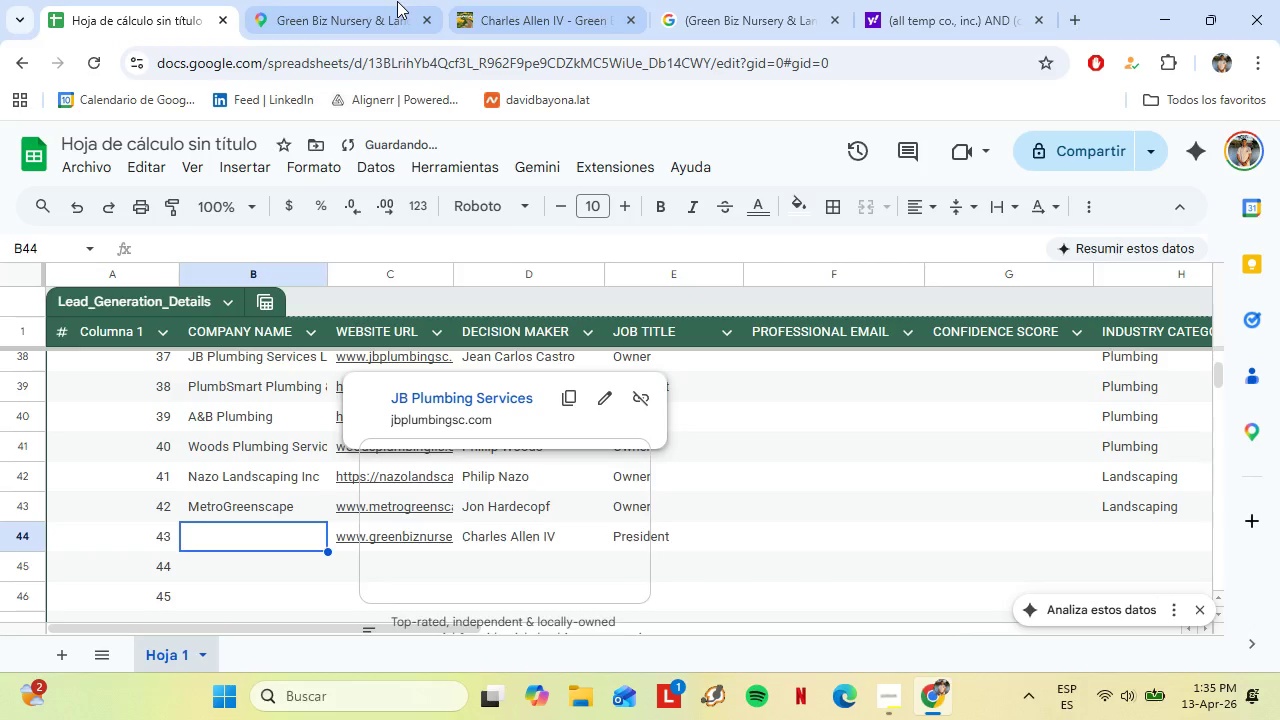 
left_click_drag(start_coordinate=[368, 4], to_coordinate=[369, 11])
 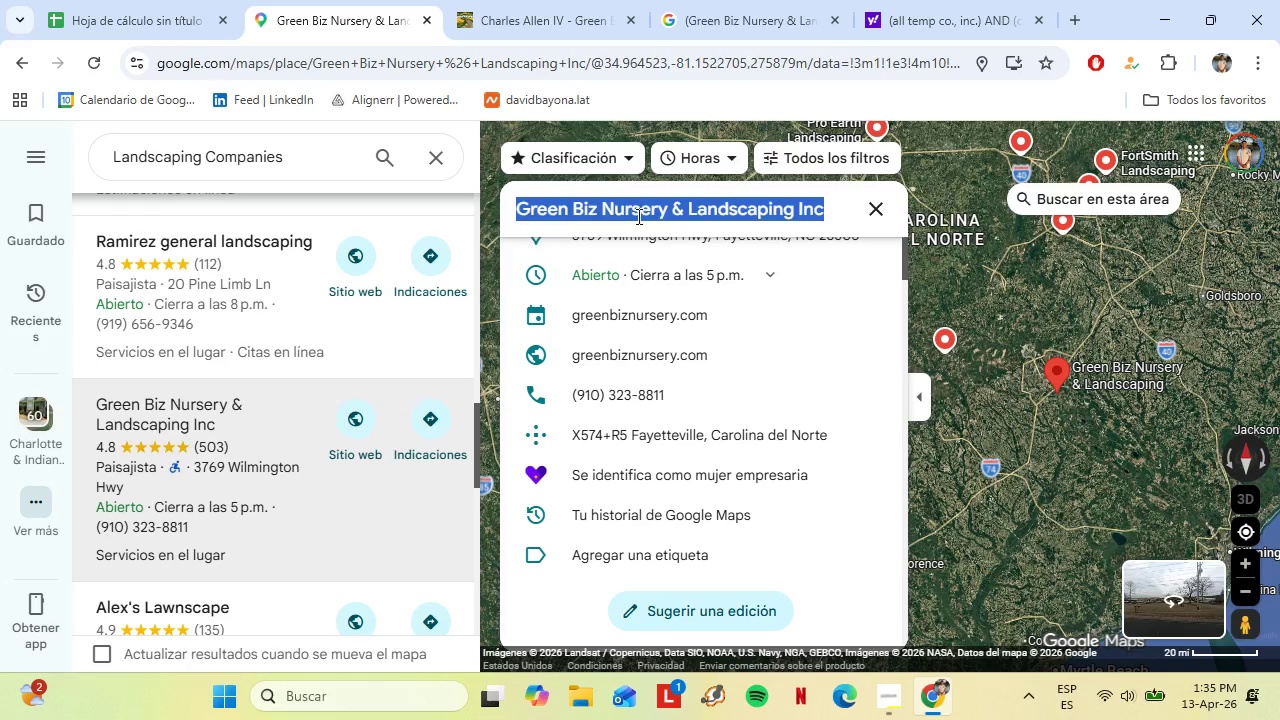 
key(Control+C)
 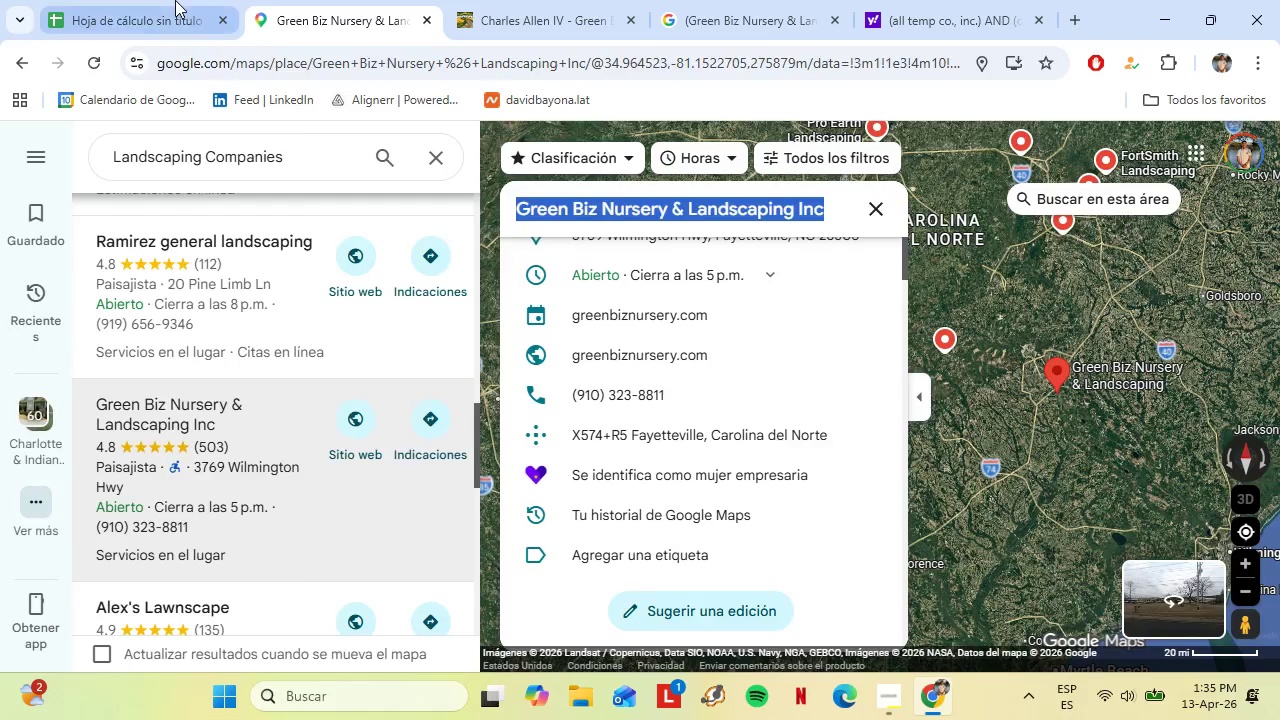 
left_click([175, 0])
 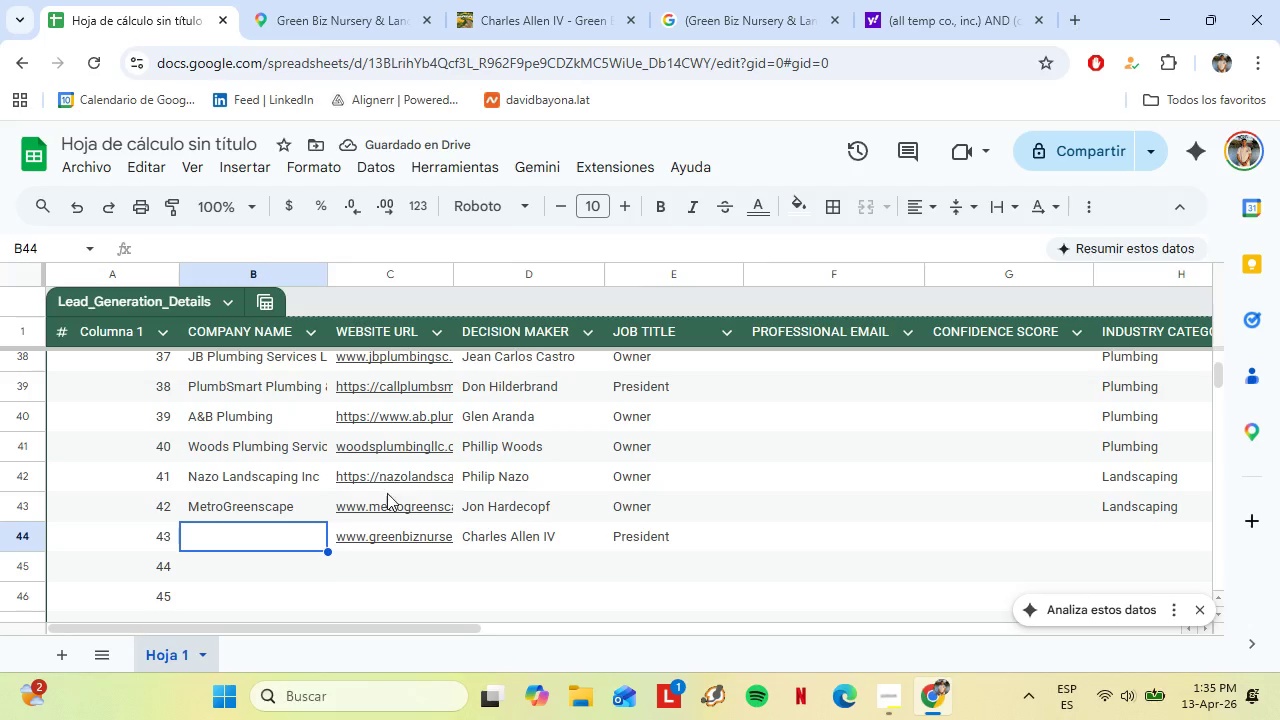 
key(Control+Shift+V)
 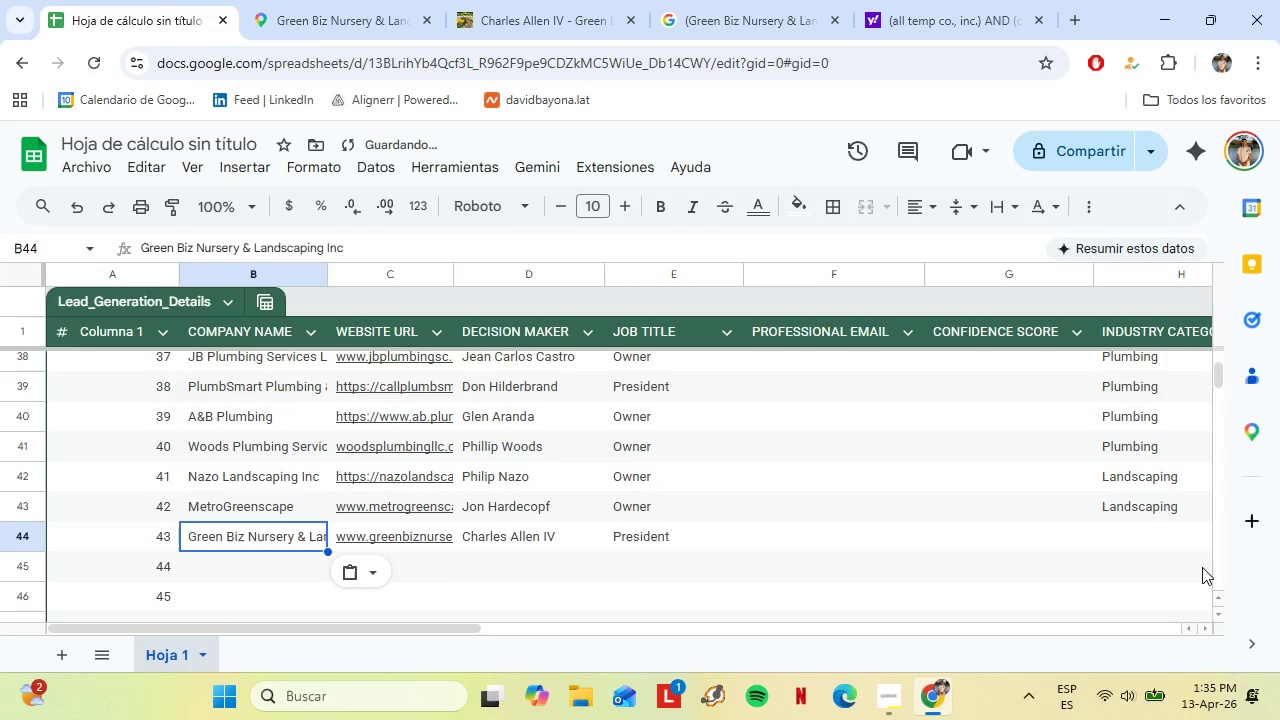 
left_click([1147, 538])
 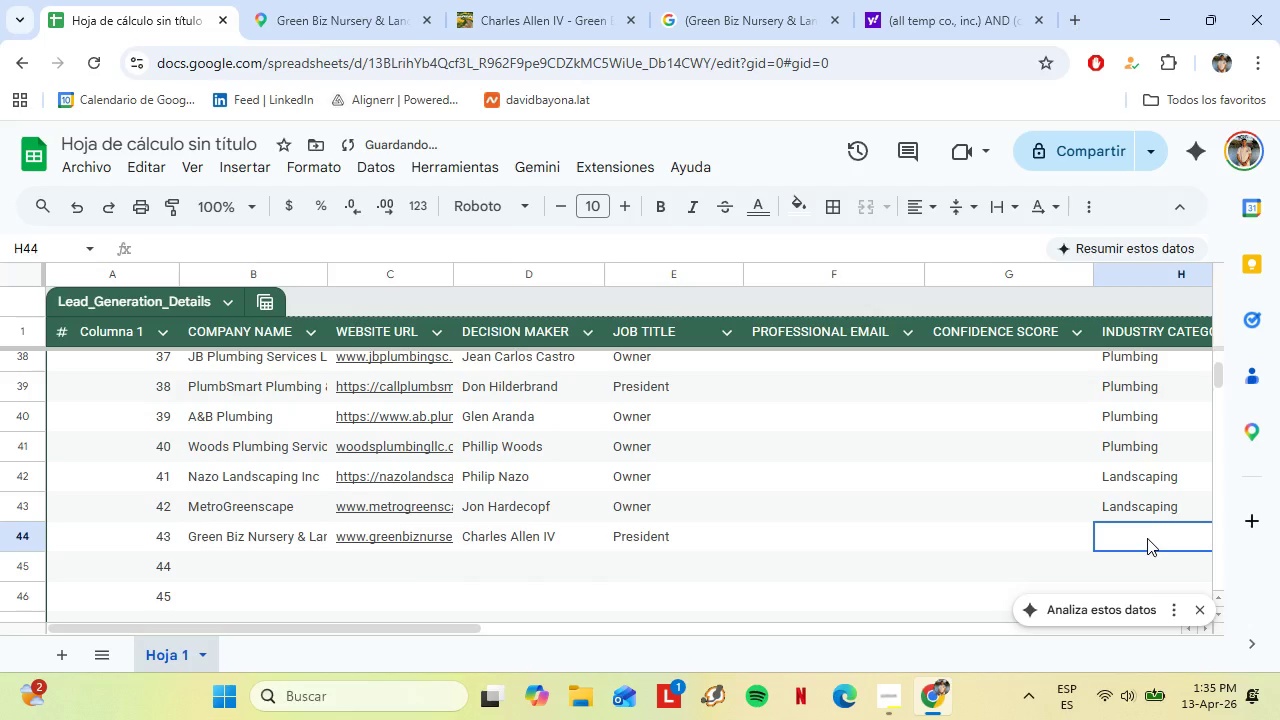 
key(Shift+L)
 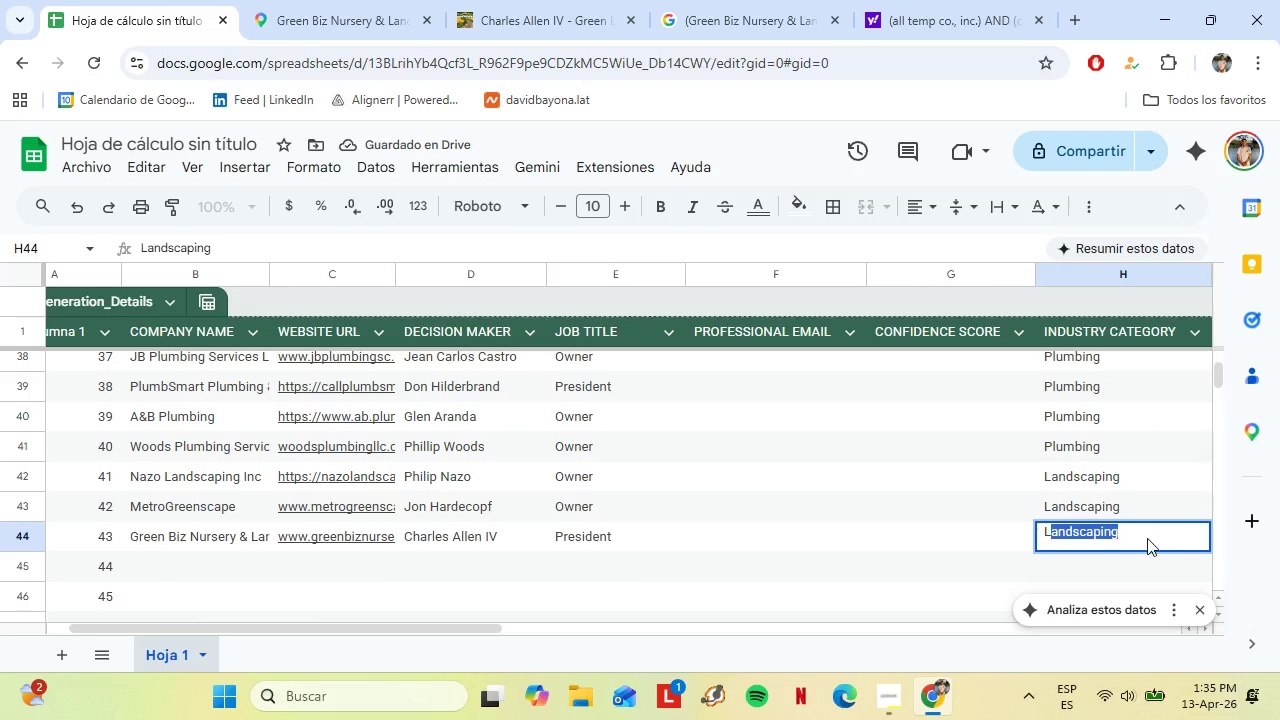 
key(ArrowRight)
 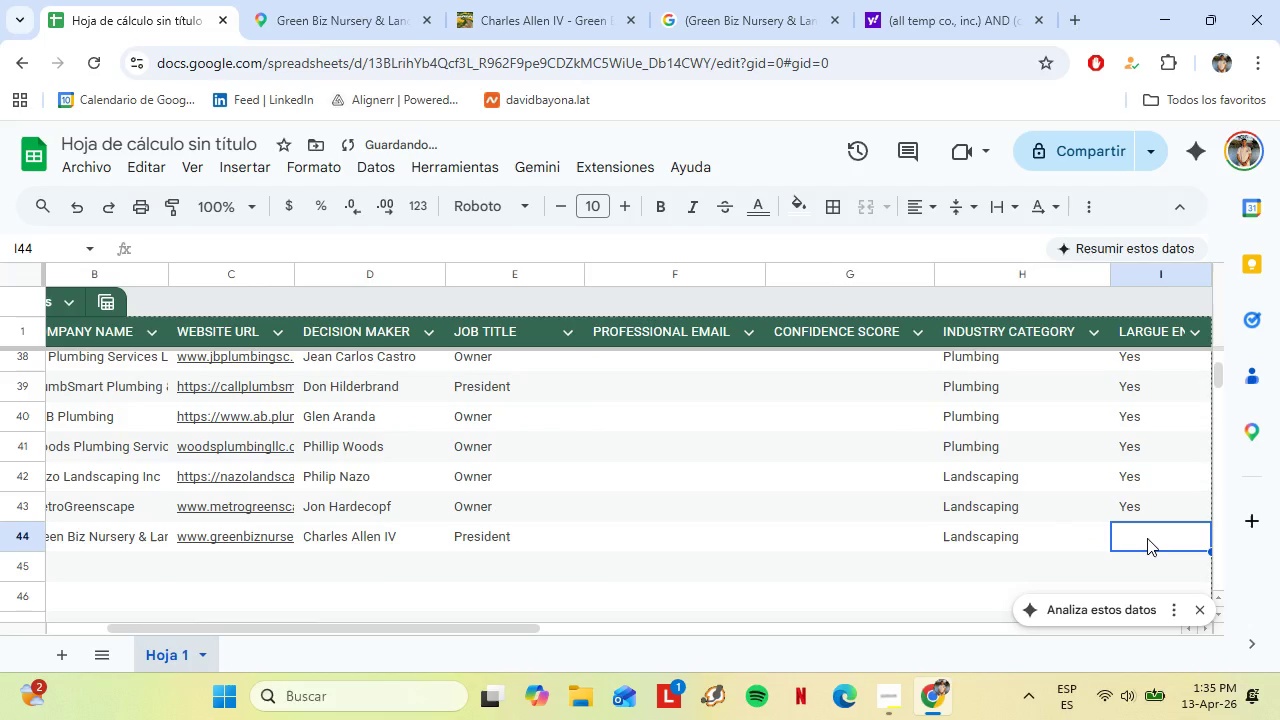 
key(Shift+Y)
 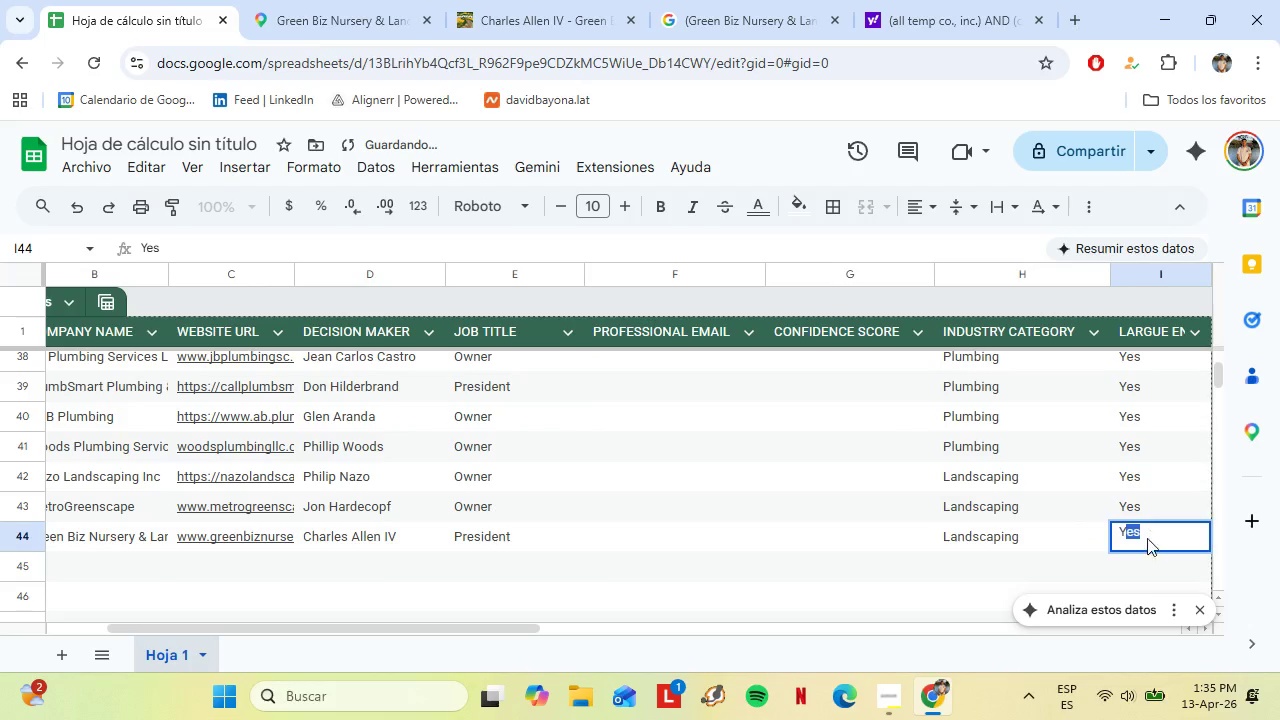 
key(Enter)
 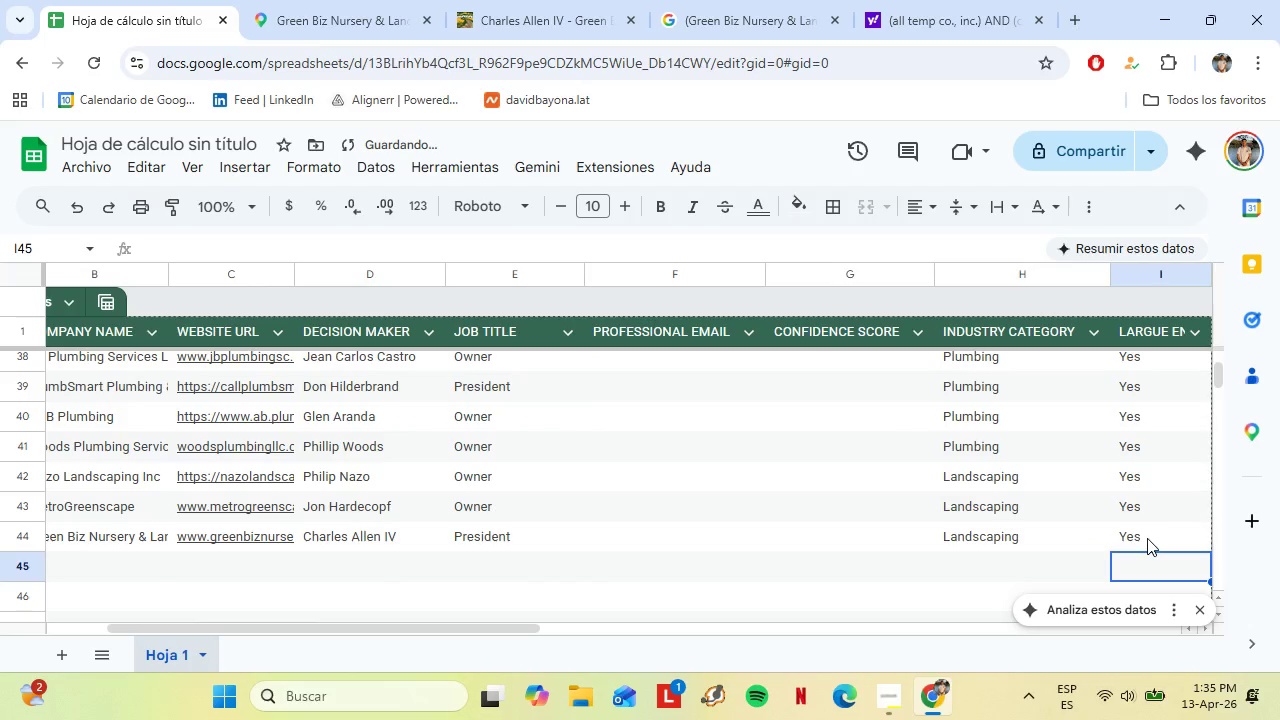 
key(ArrowLeft)
 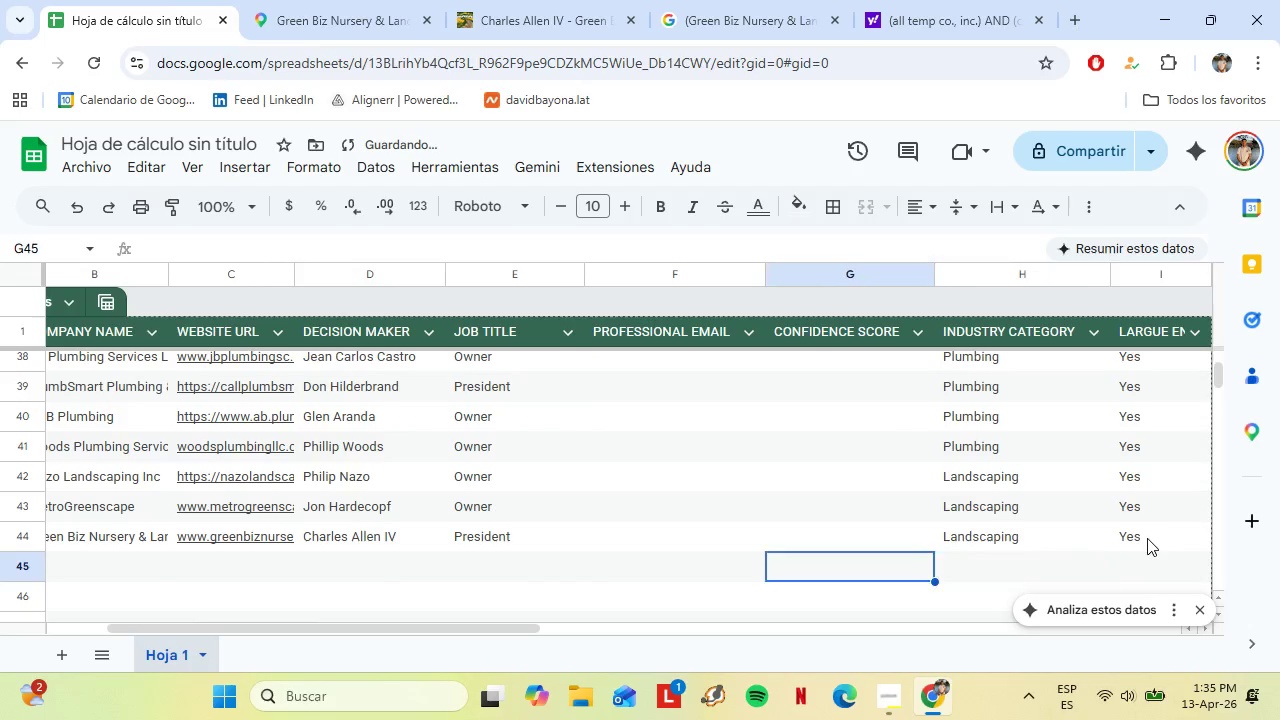 
hold_key(key=ArrowLeft, duration=0.89)
 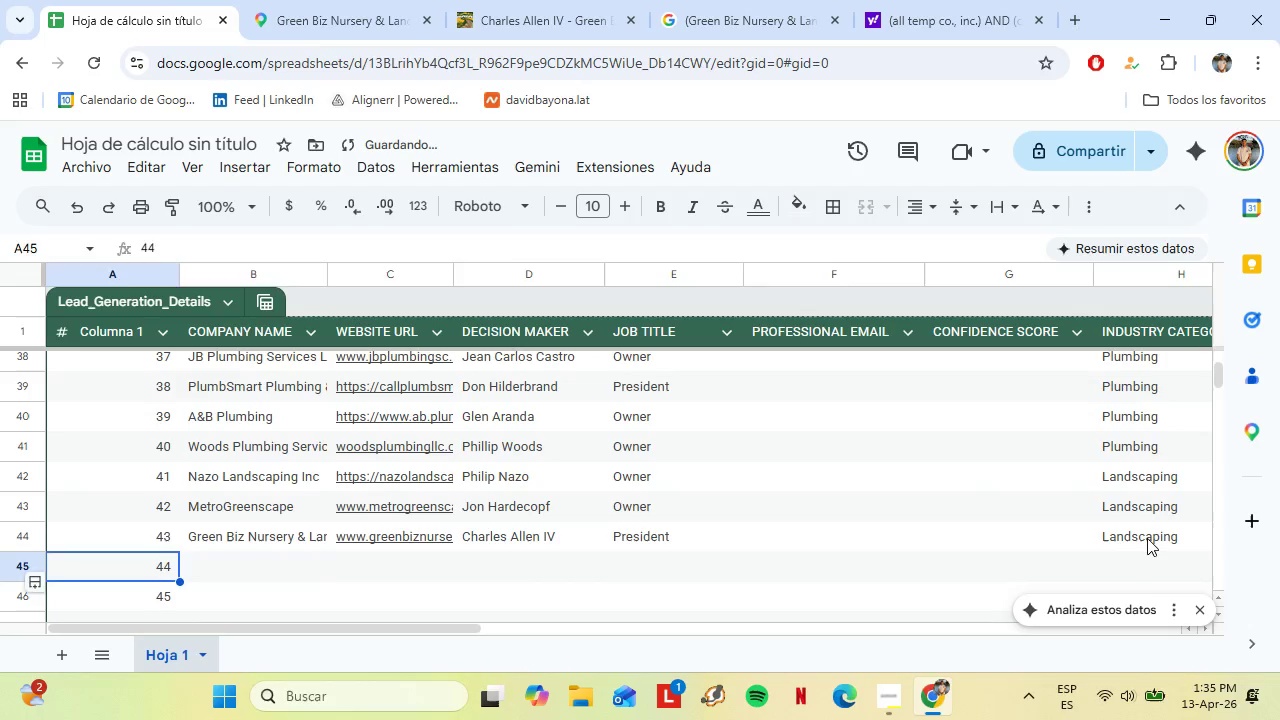 
key(ArrowRight)
 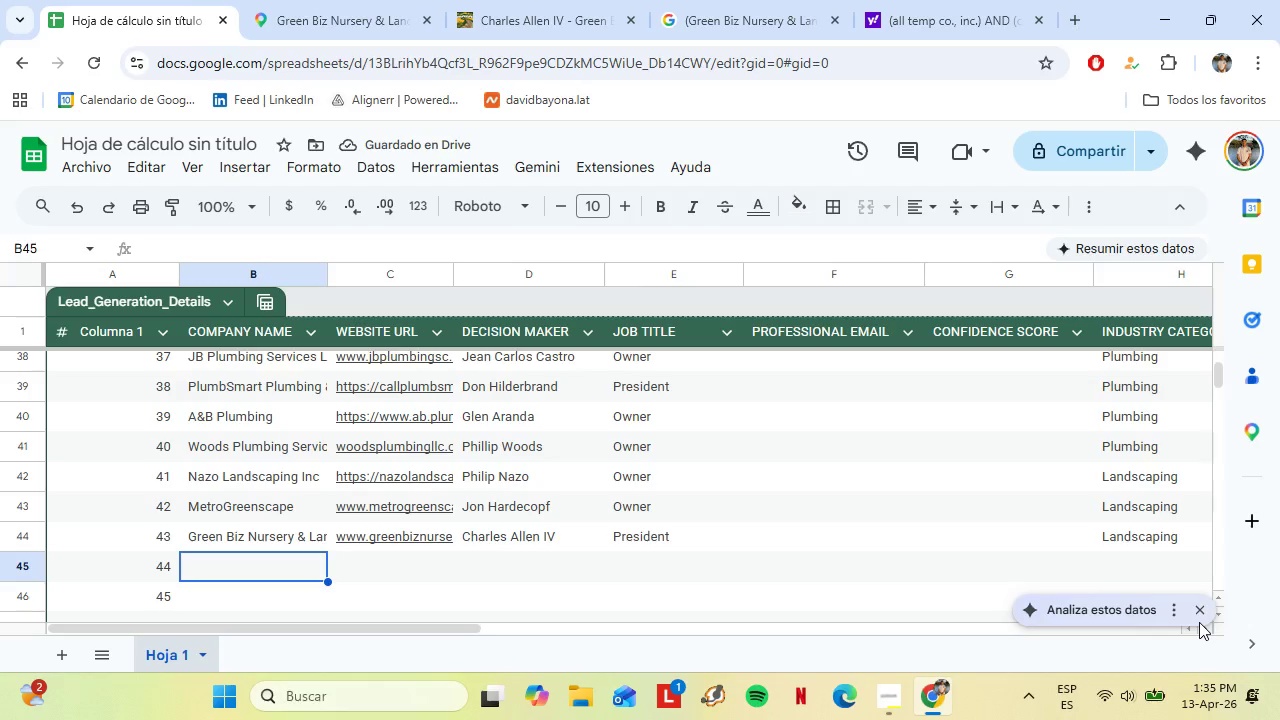 
left_click([1203, 606])
 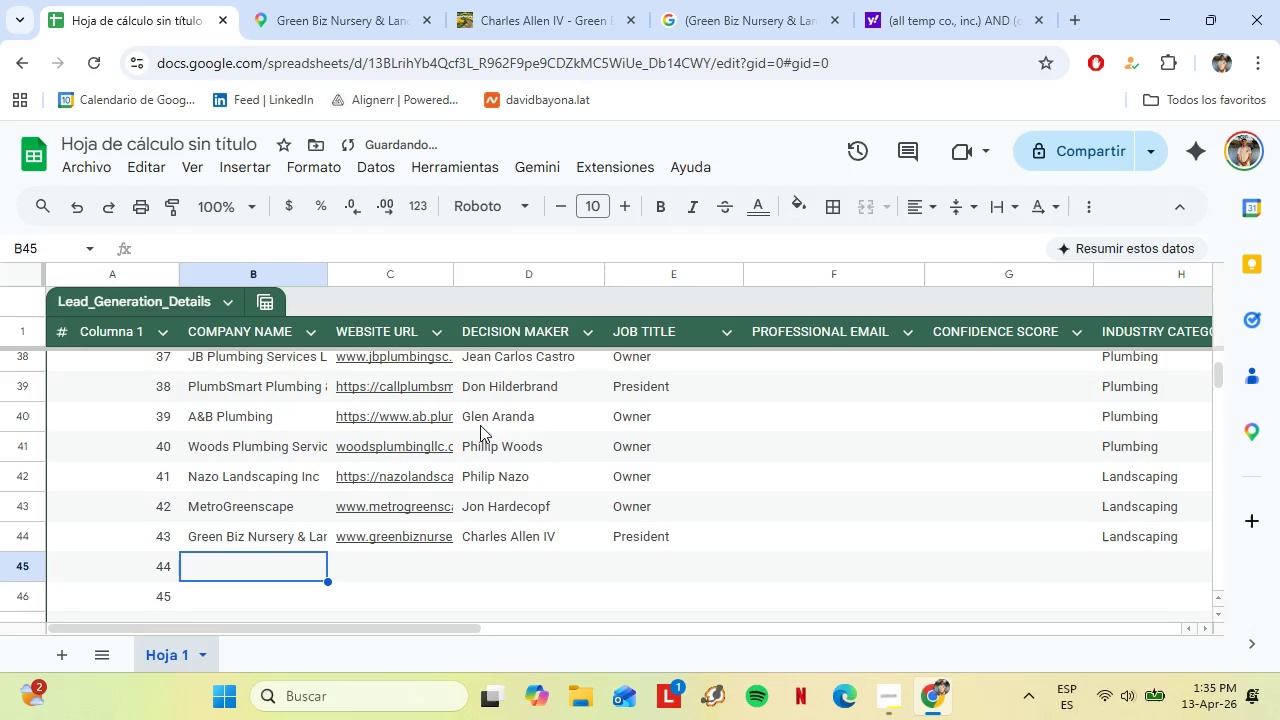 
left_click([351, 0])
 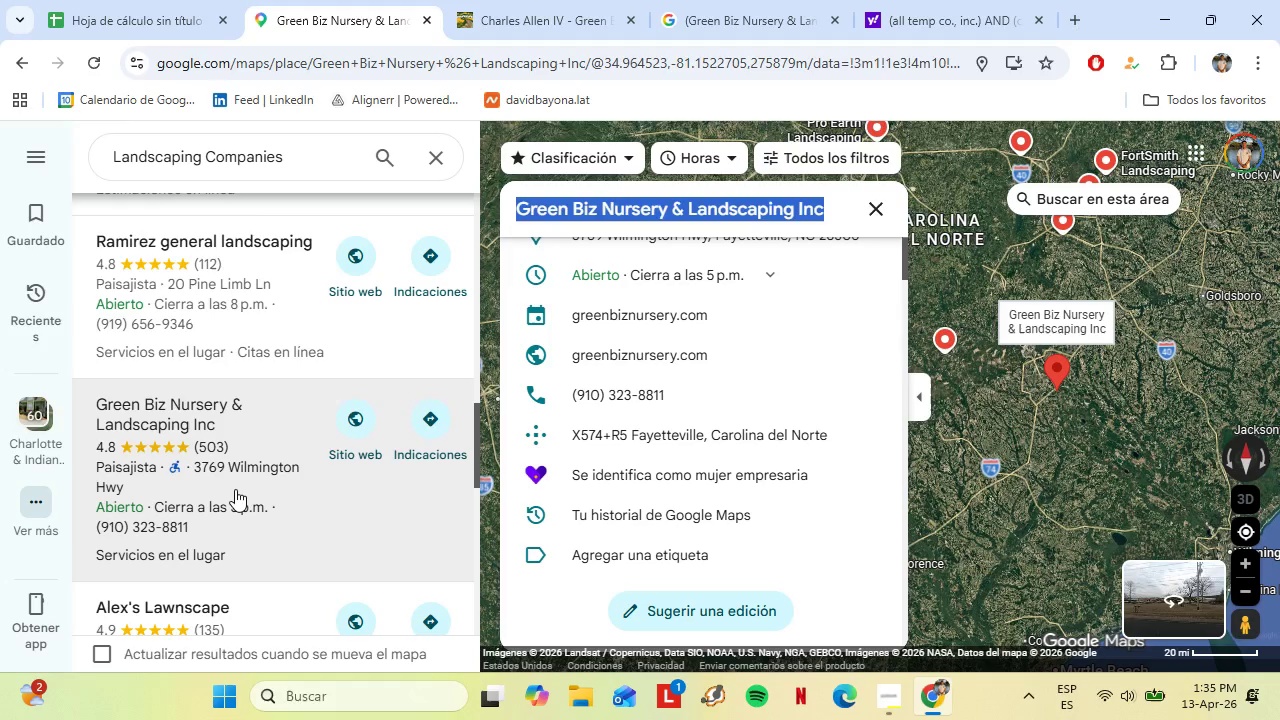 
scroll: coordinate [269, 440], scroll_direction: down, amount: 14.0
 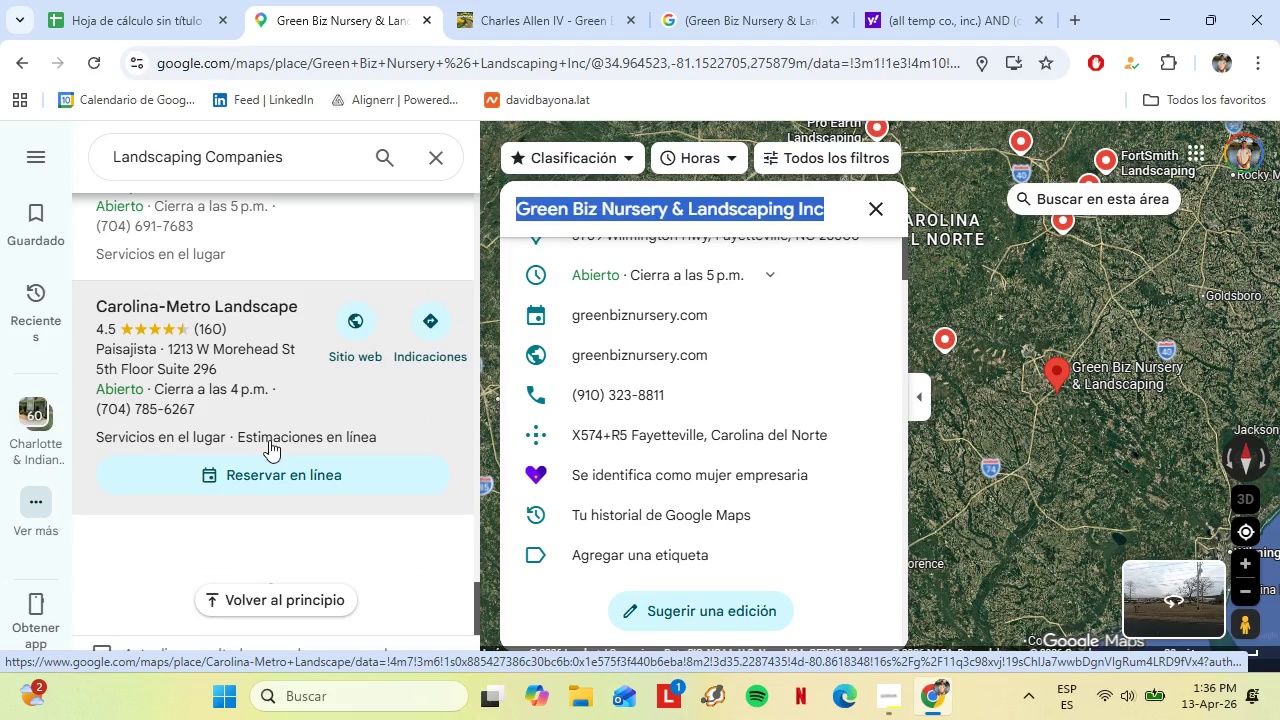 
scroll: coordinate [235, 480], scroll_direction: down, amount: 9.0
 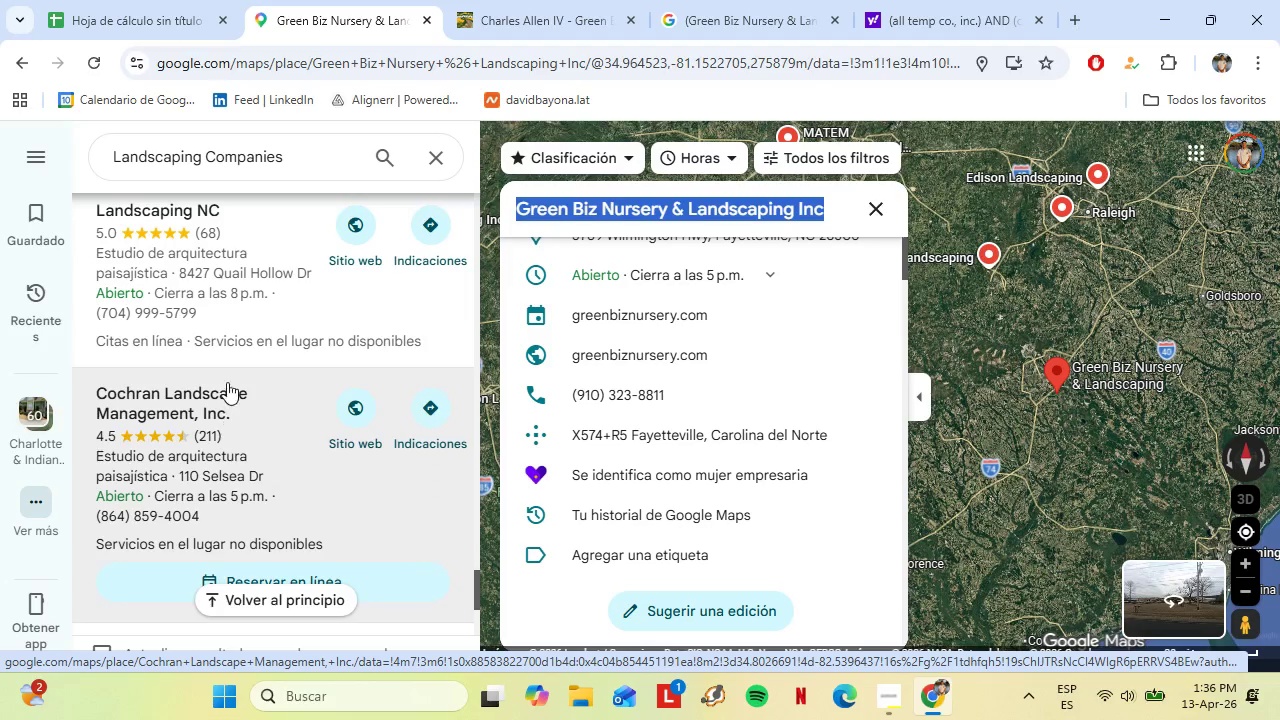 
left_click([246, 395])
 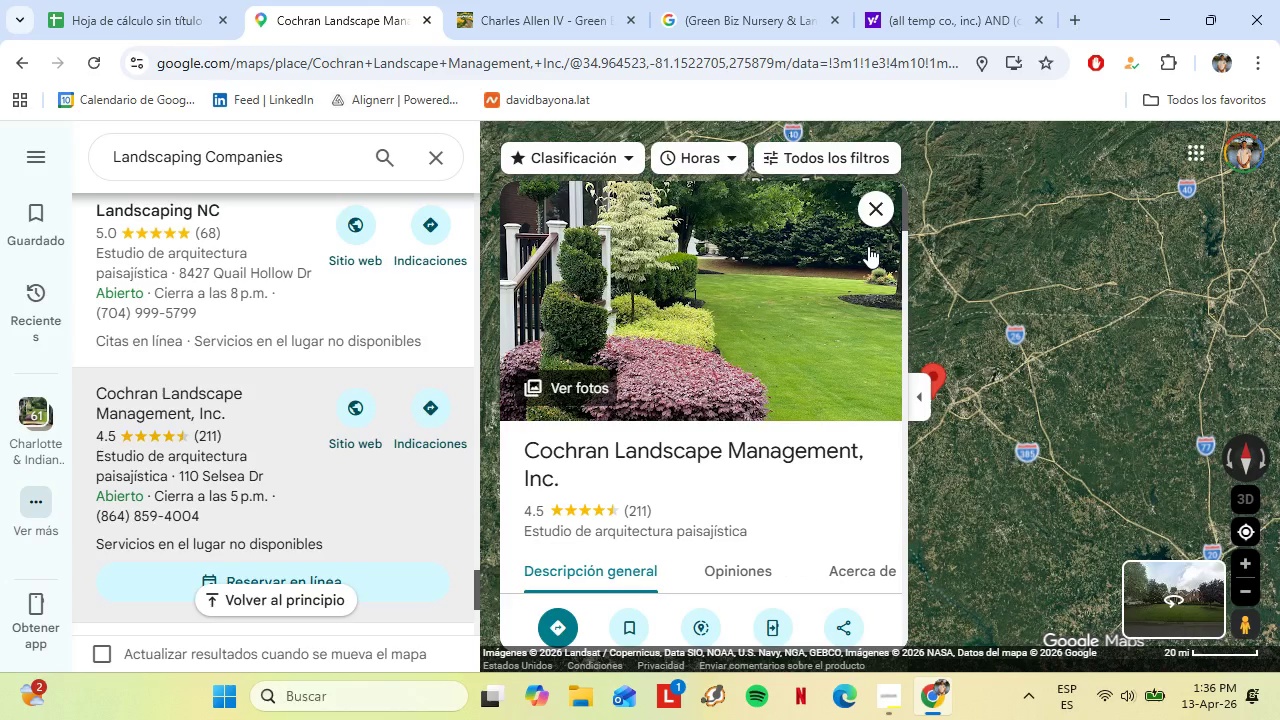 
left_click_drag(start_coordinate=[1175, 284], to_coordinate=[794, 390])
 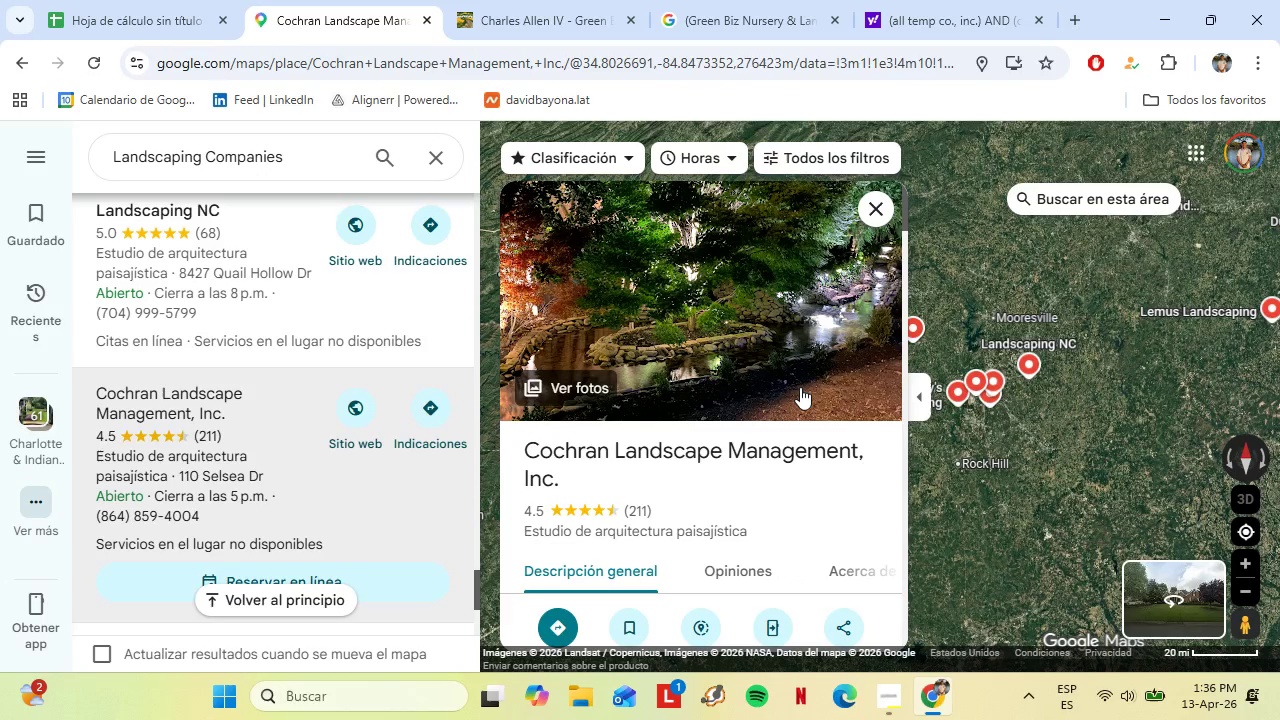 
scroll: coordinate [687, 452], scroll_direction: down, amount: 6.0
 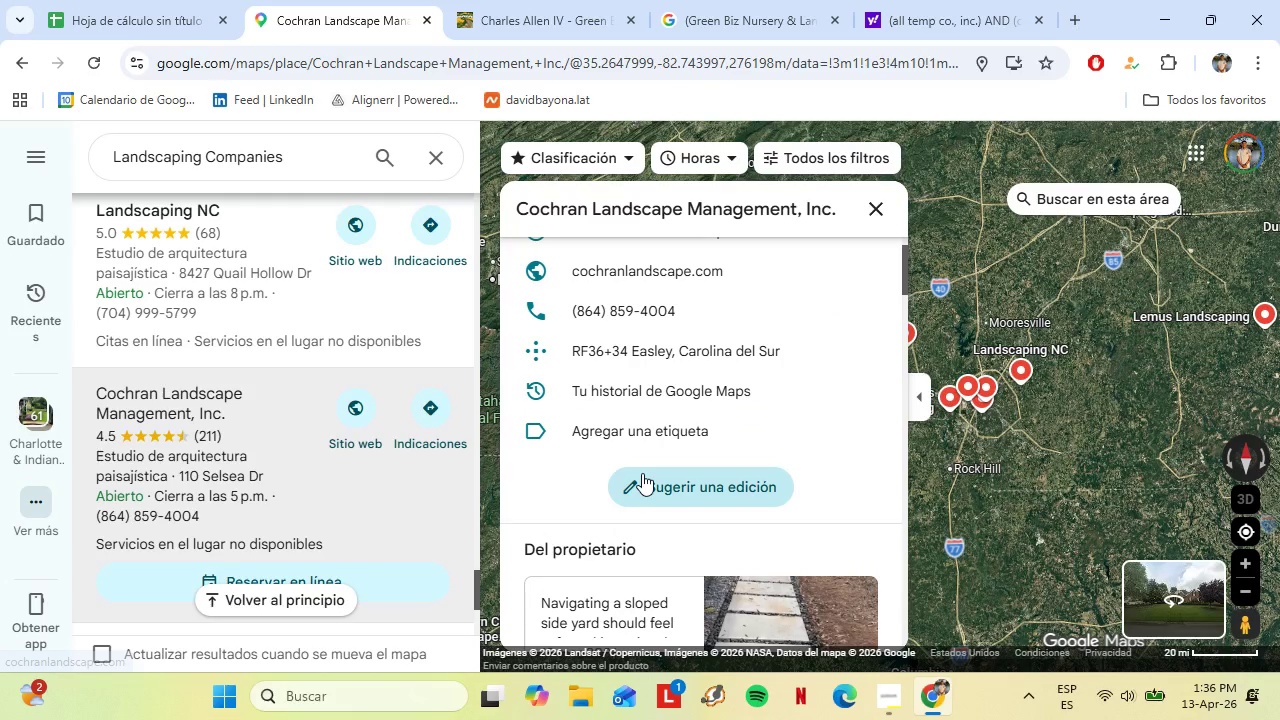 
left_click([666, 263])
 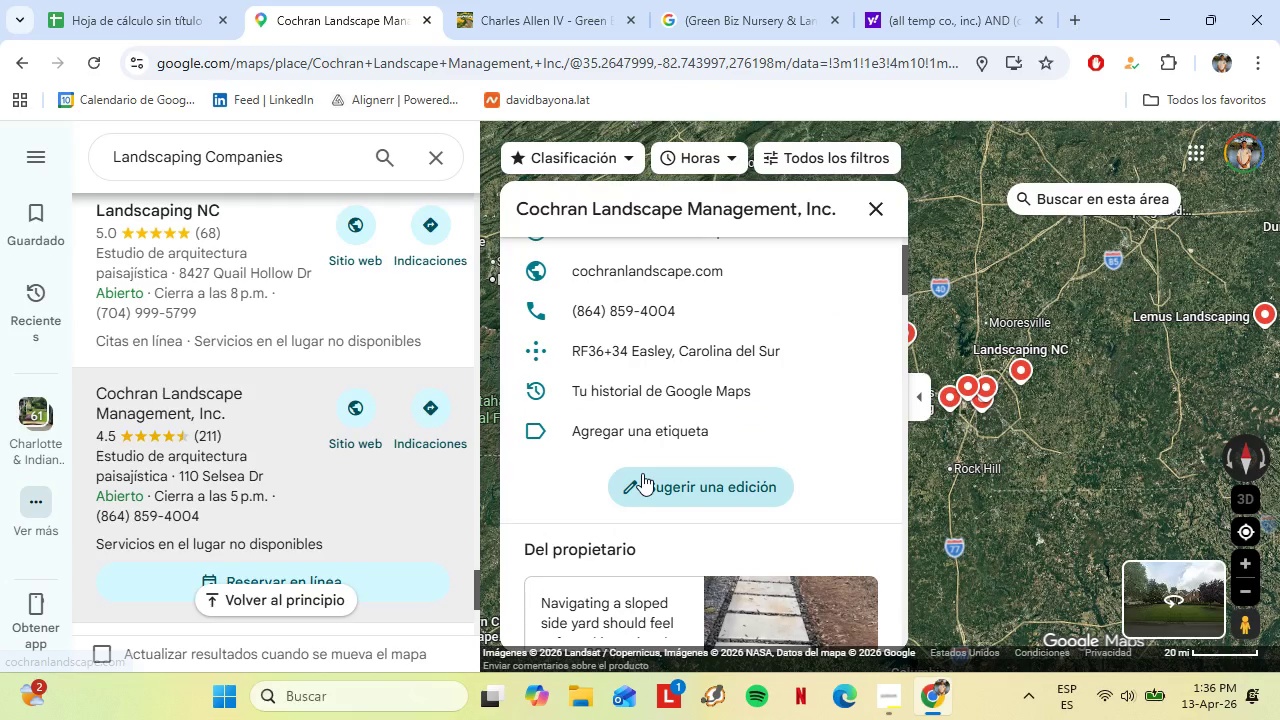 
left_click([643, 5])
 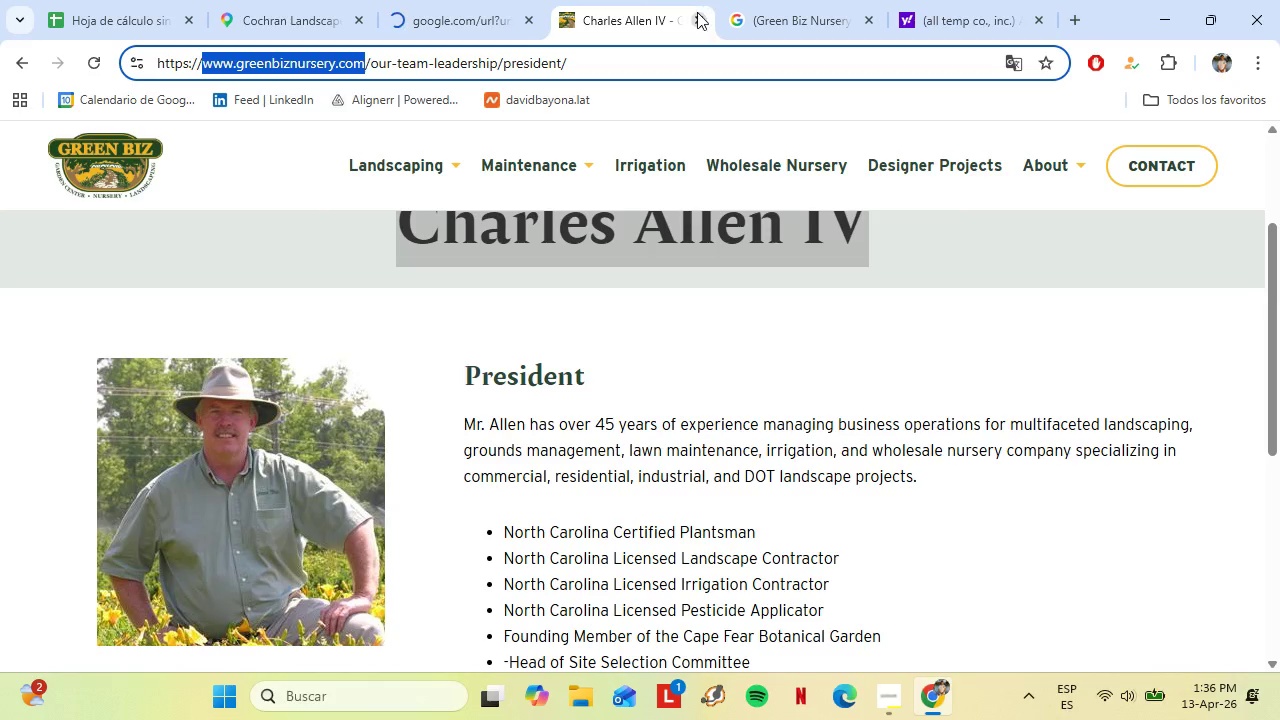 
left_click([697, 12])
 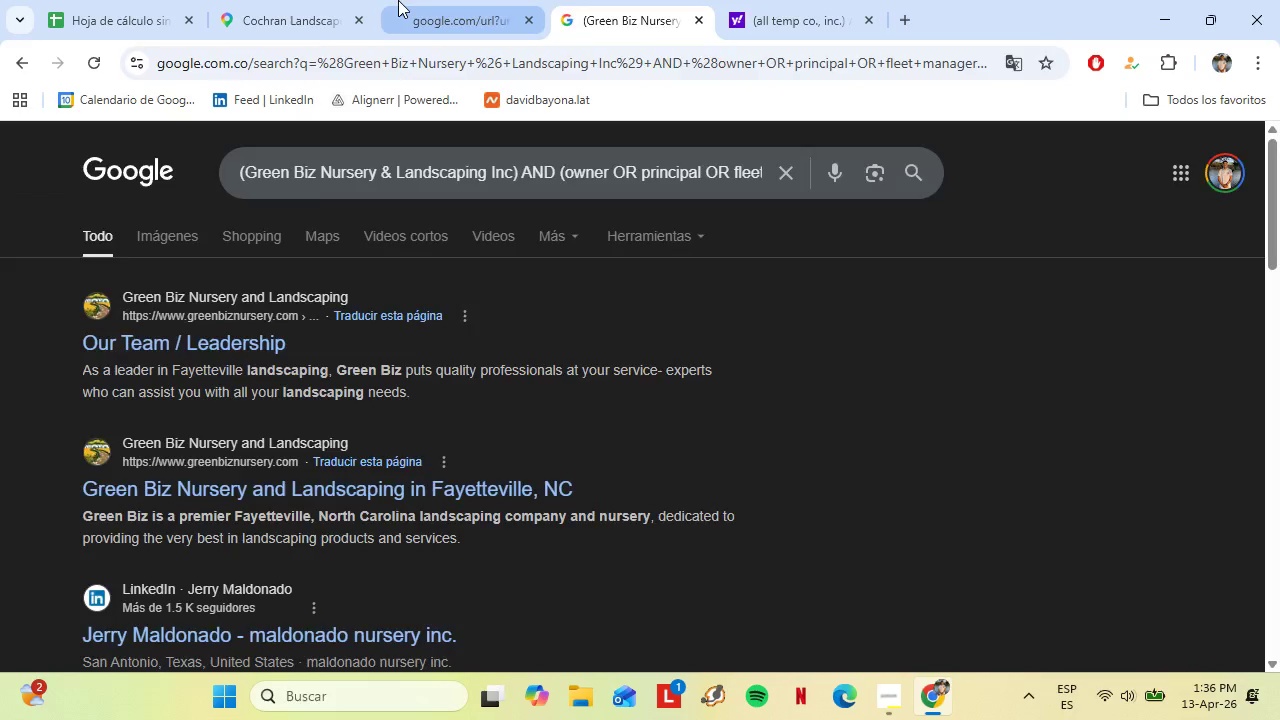 
double_click([362, 0])
 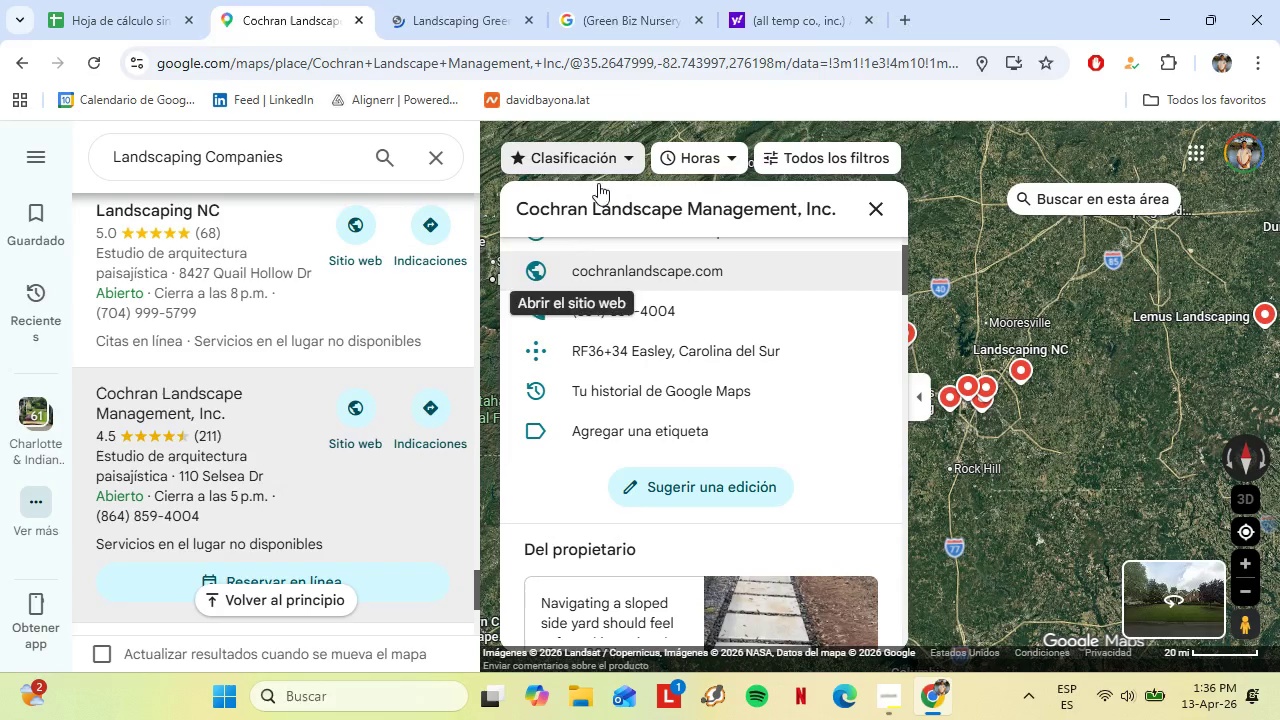 
double_click([603, 197])
 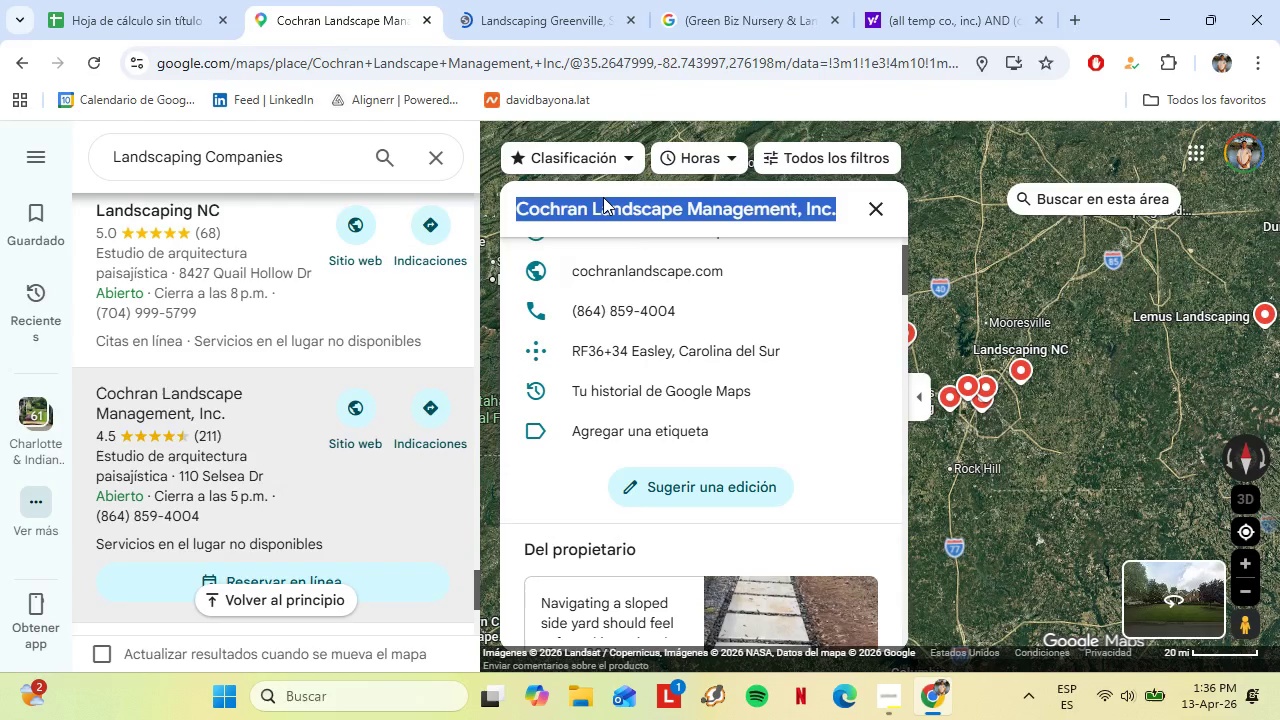 
triple_click([603, 197])
 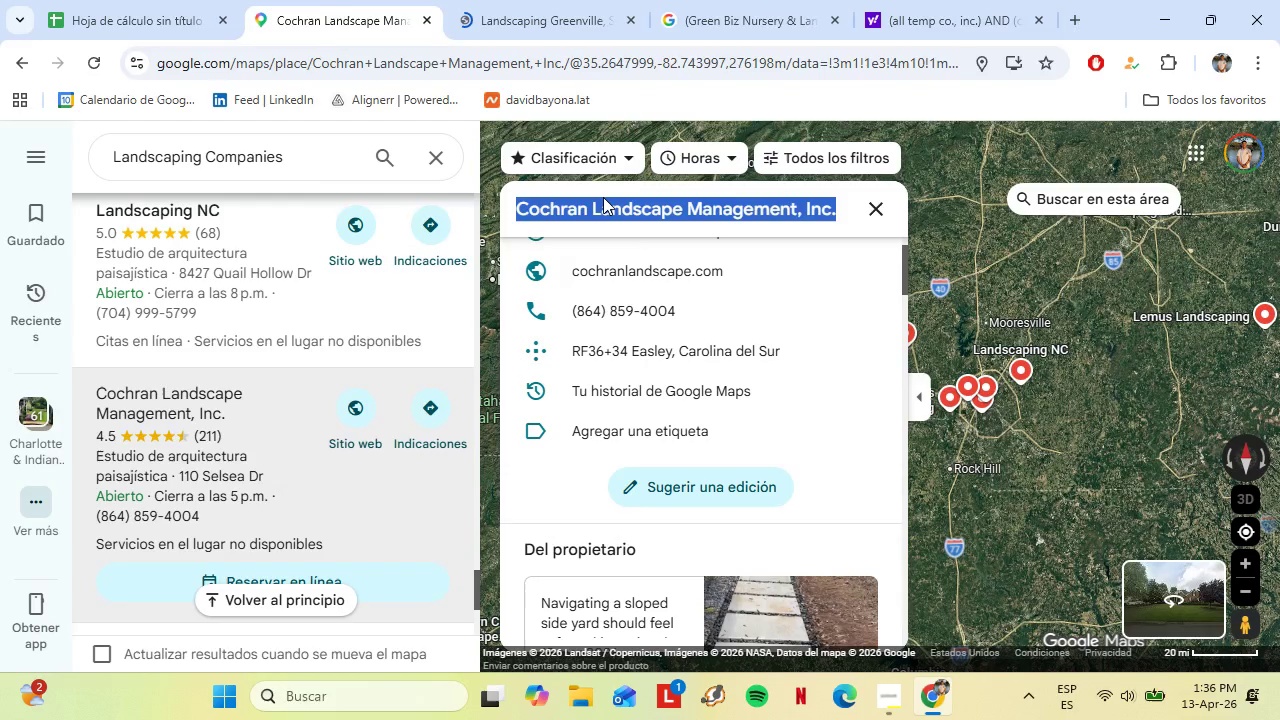 
key(Control+C)
 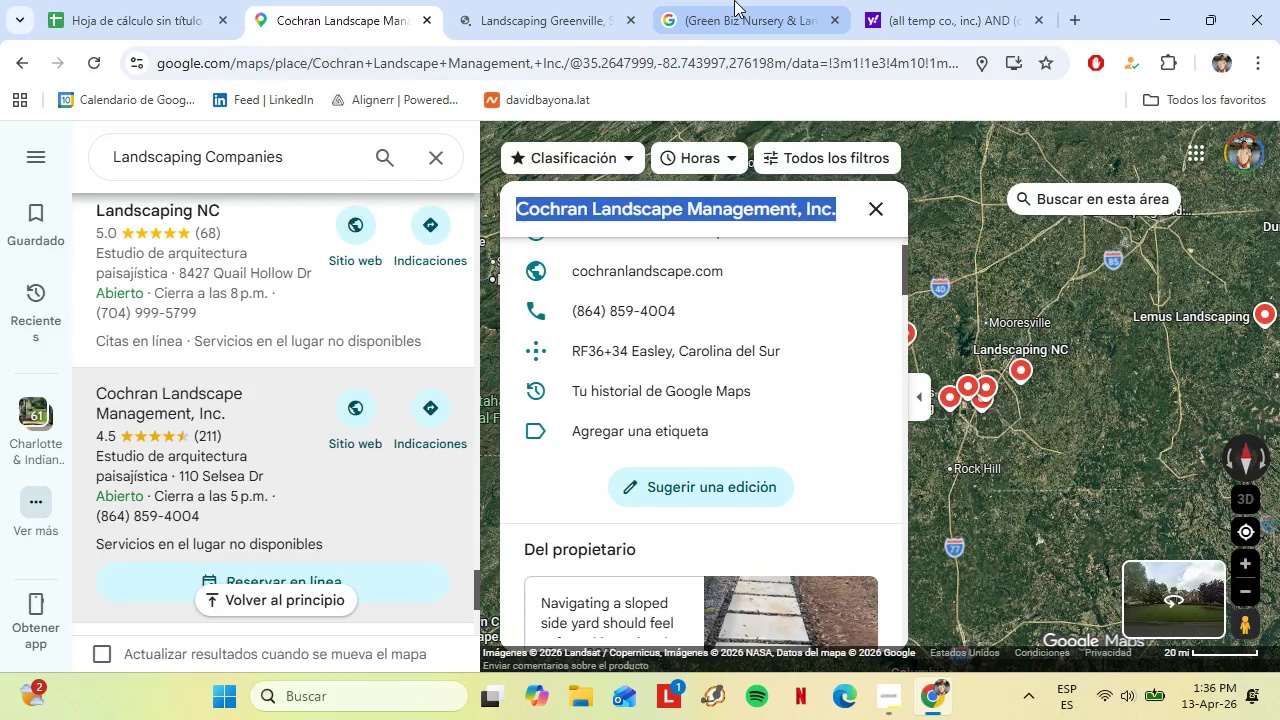 
left_click([737, 0])
 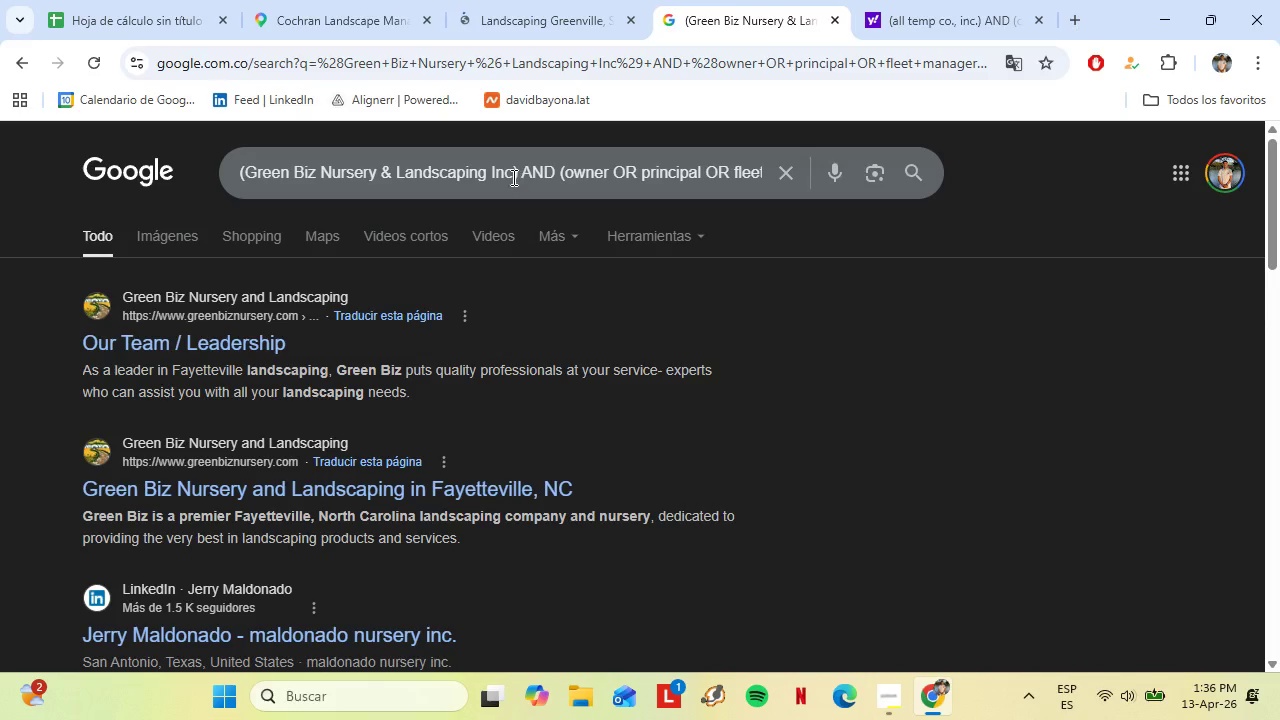 
left_click_drag(start_coordinate=[512, 177], to_coordinate=[250, 174])
 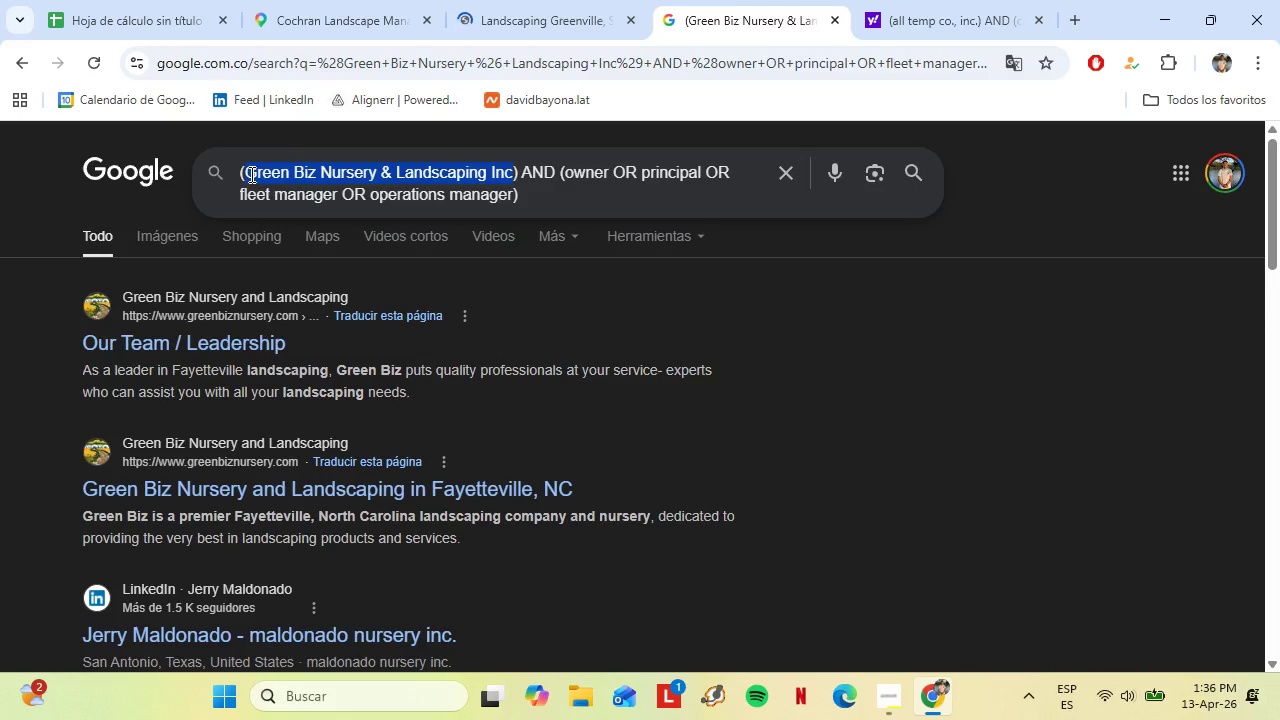 
key(Control+V)
 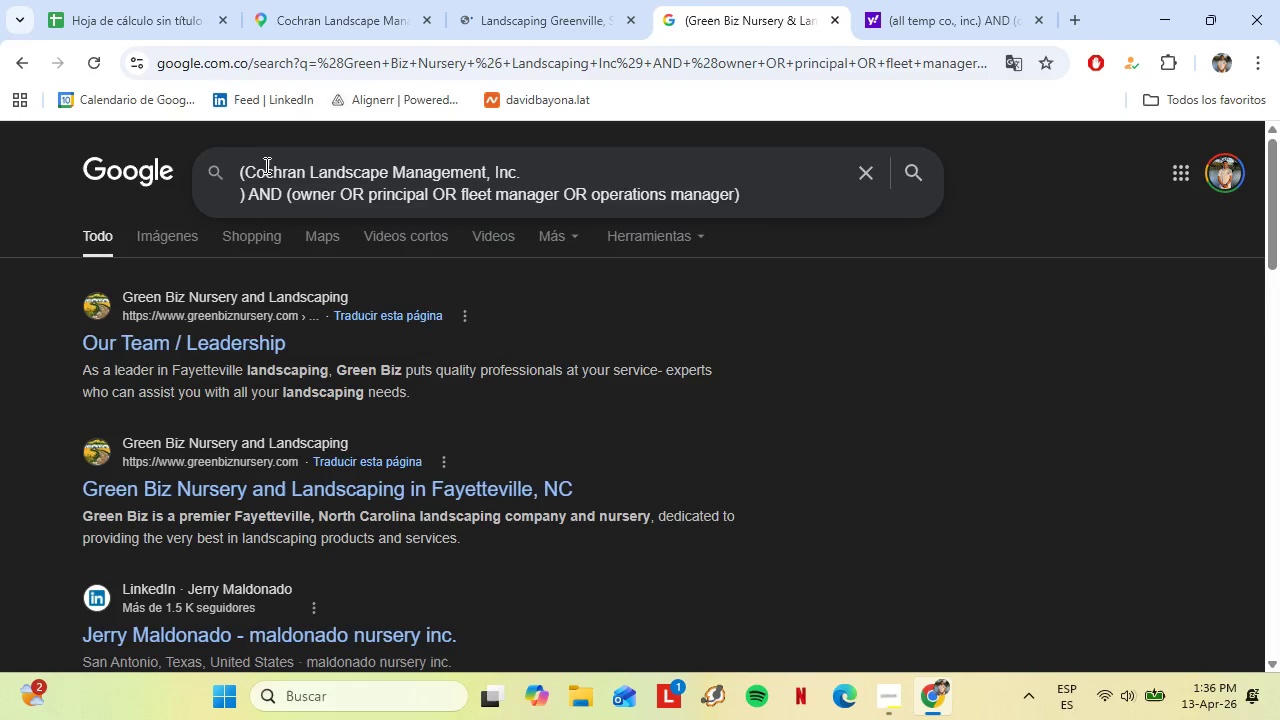 
key(Backspace)
 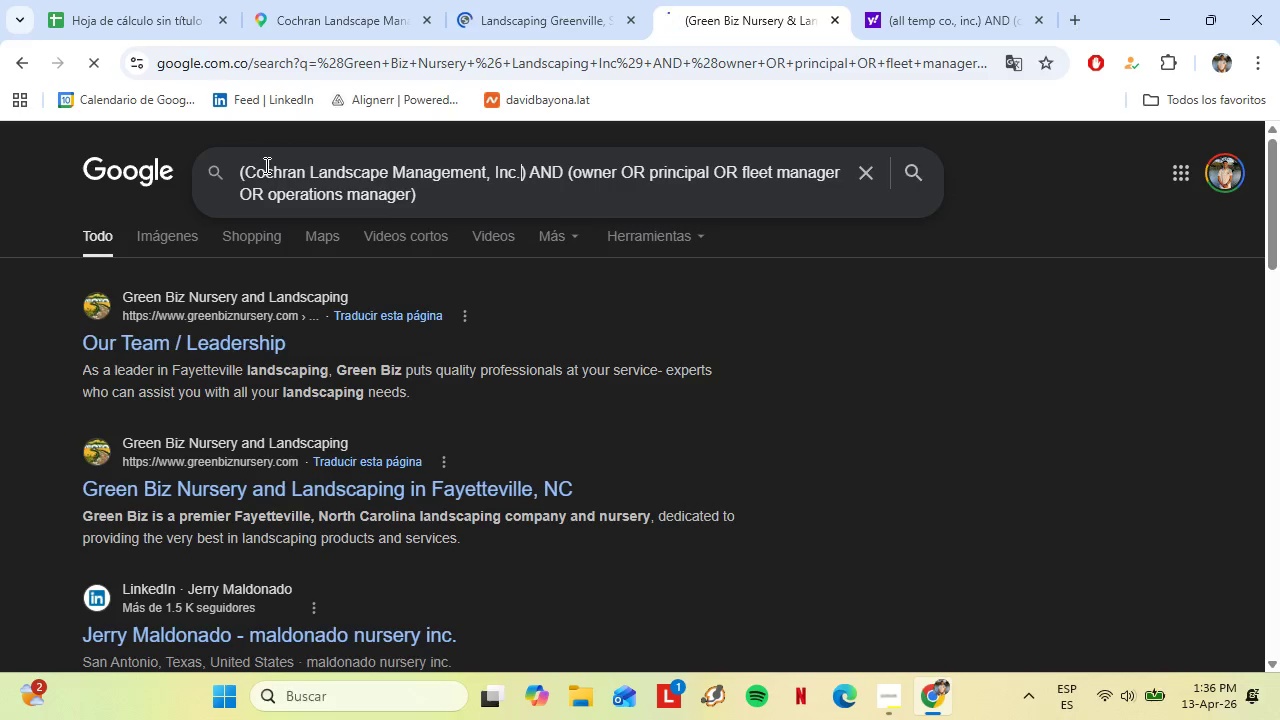 
key(Enter)
 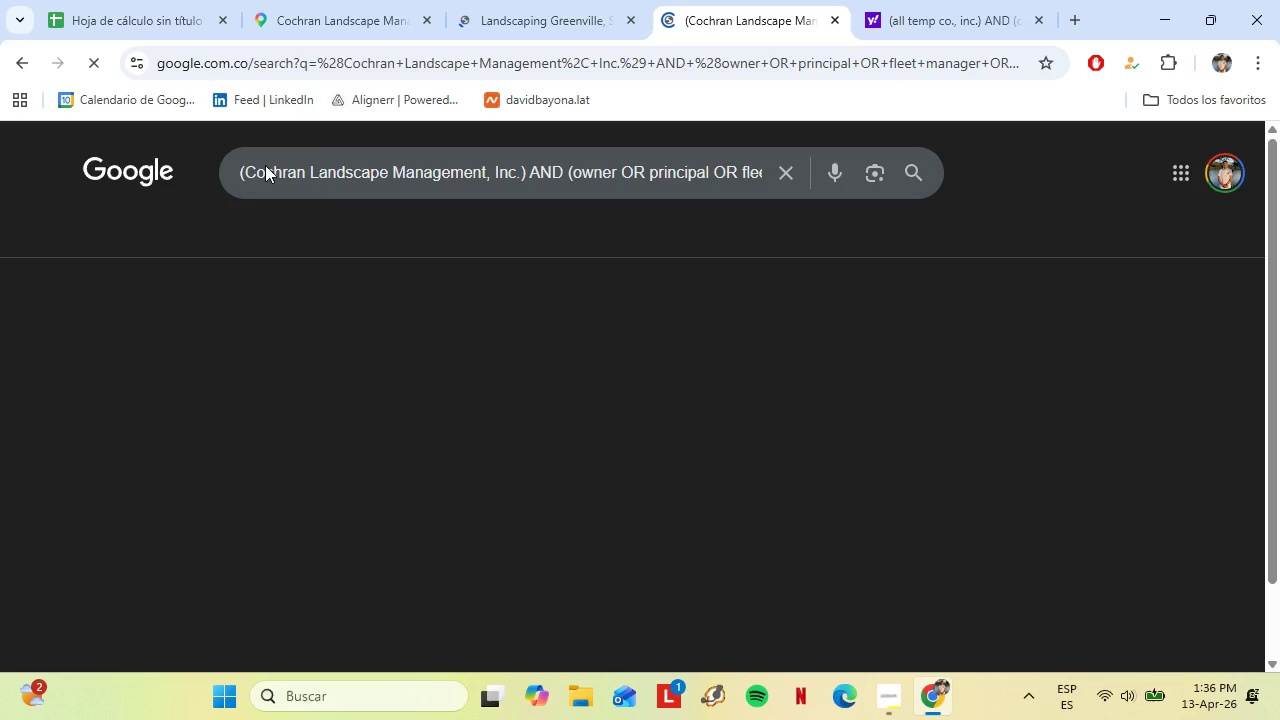 
scroll: coordinate [265, 165], scroll_direction: up, amount: 1.0
 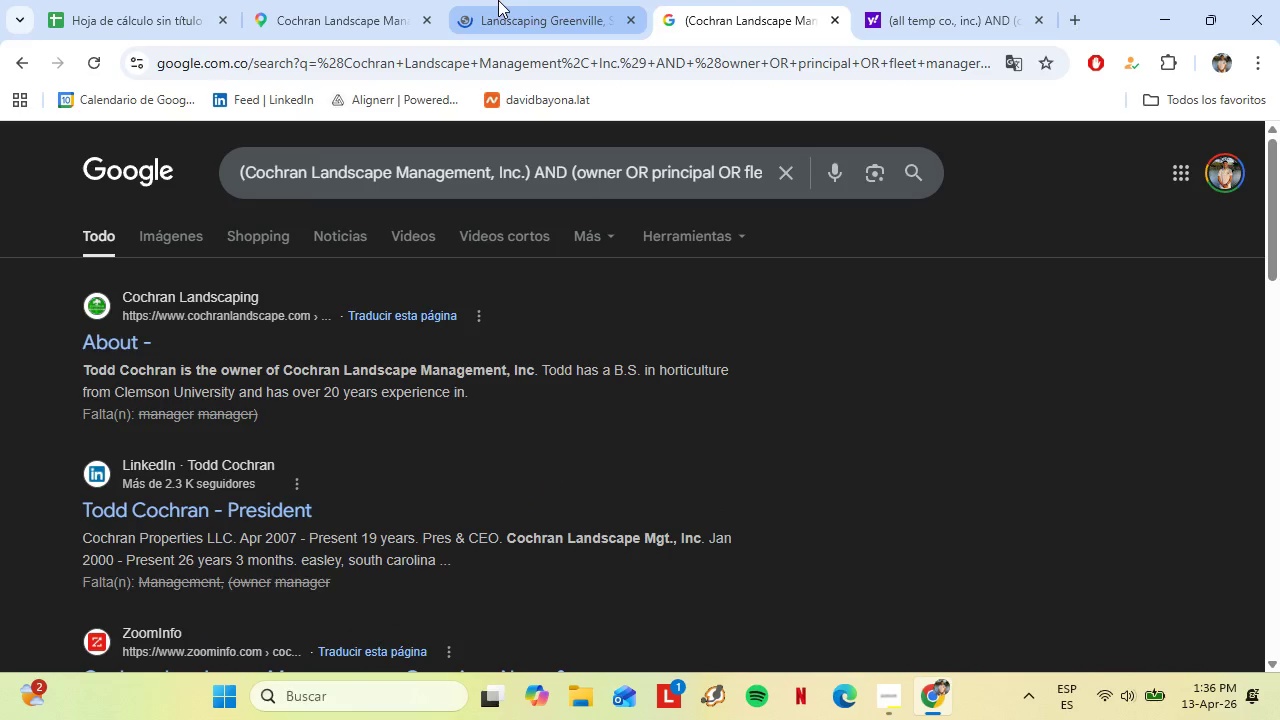 
left_click([533, 0])
 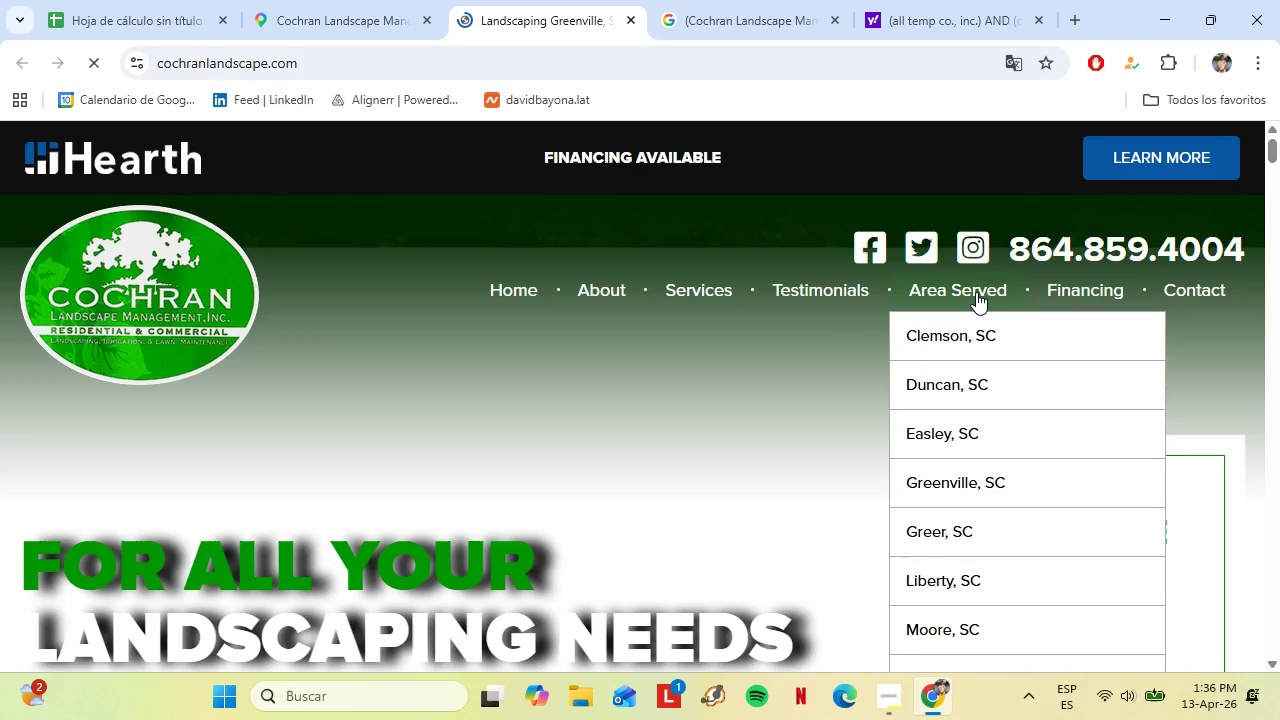 
left_click([617, 280])
 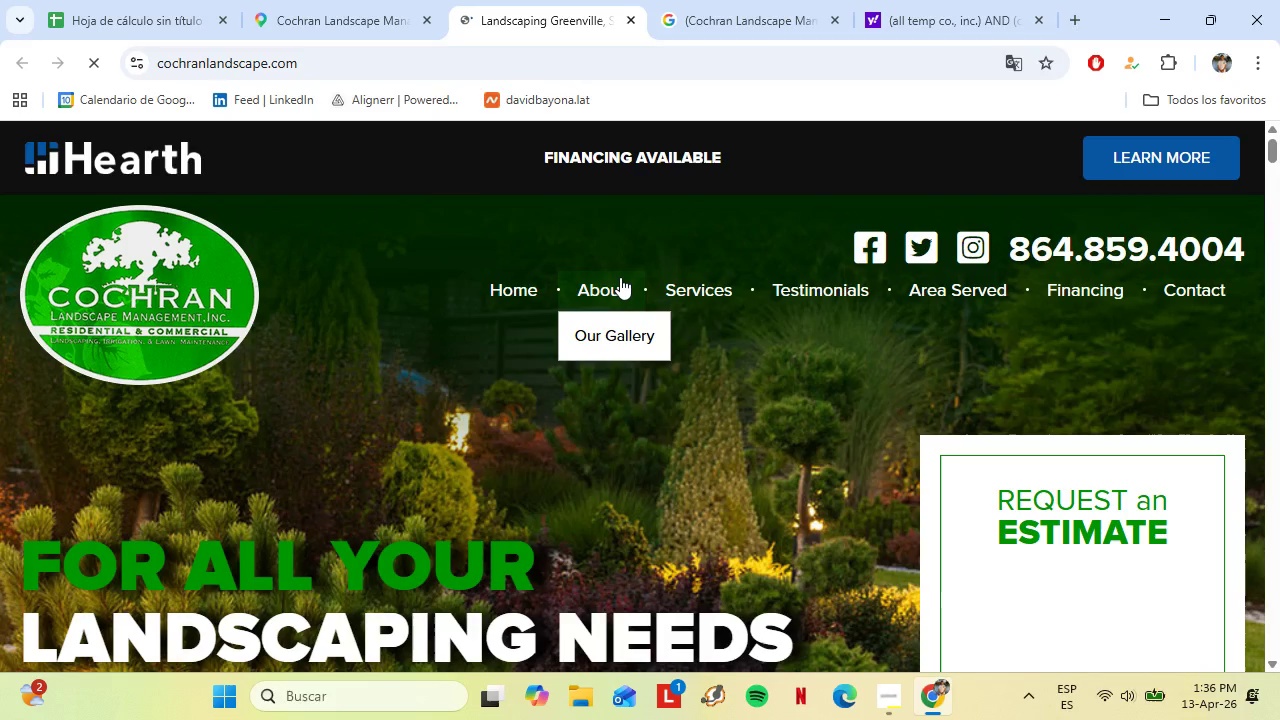 
mouse_move([596, 279])
 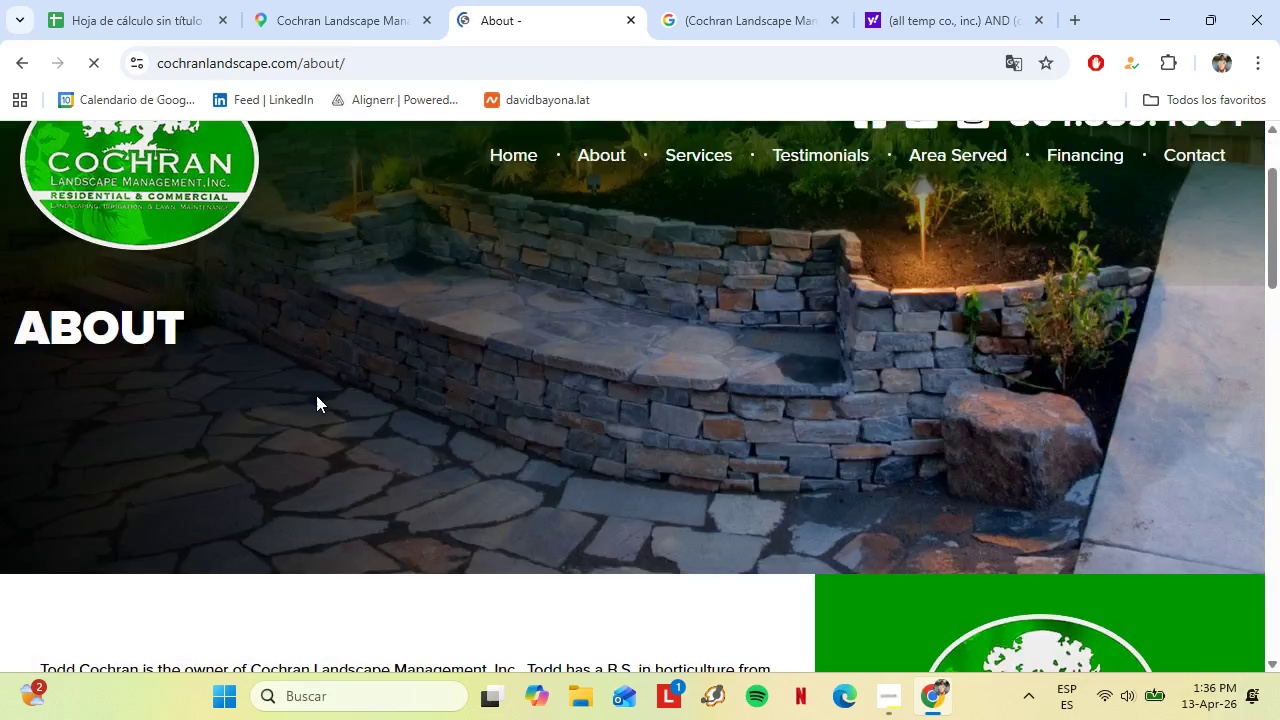 
scroll: coordinate [379, 448], scroll_direction: down, amount: 4.0
 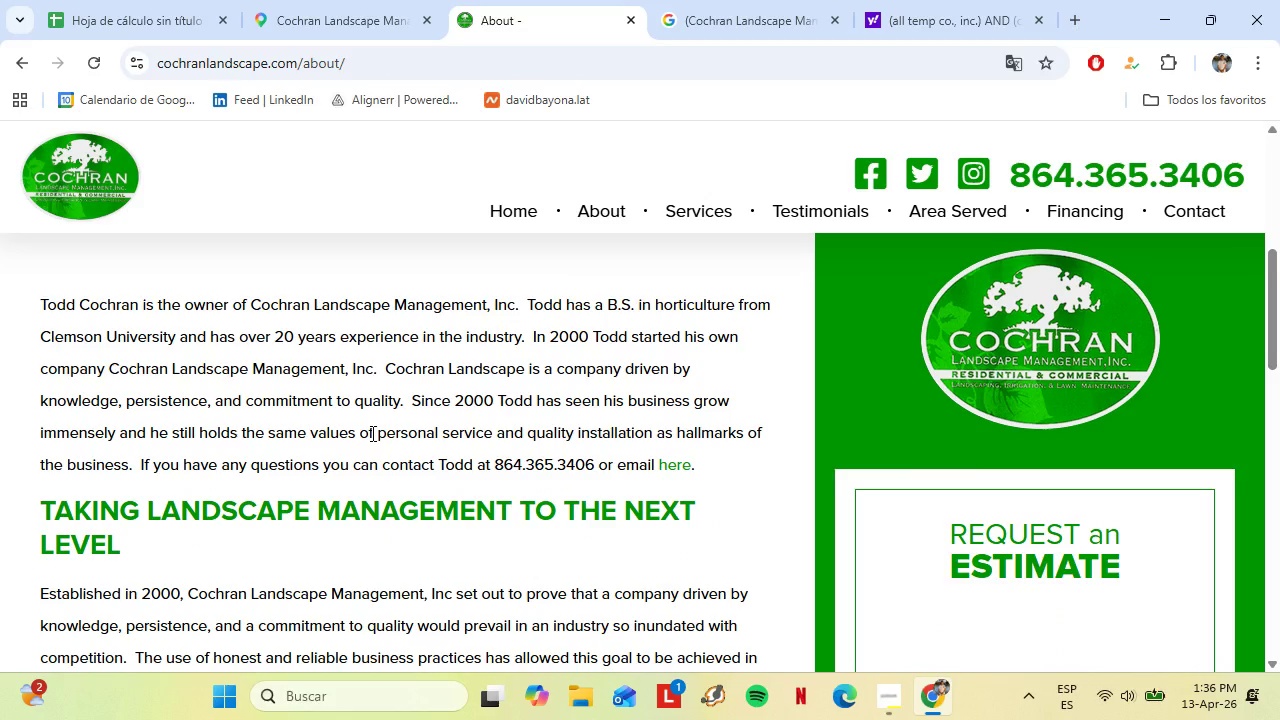 
wait(5.11)
 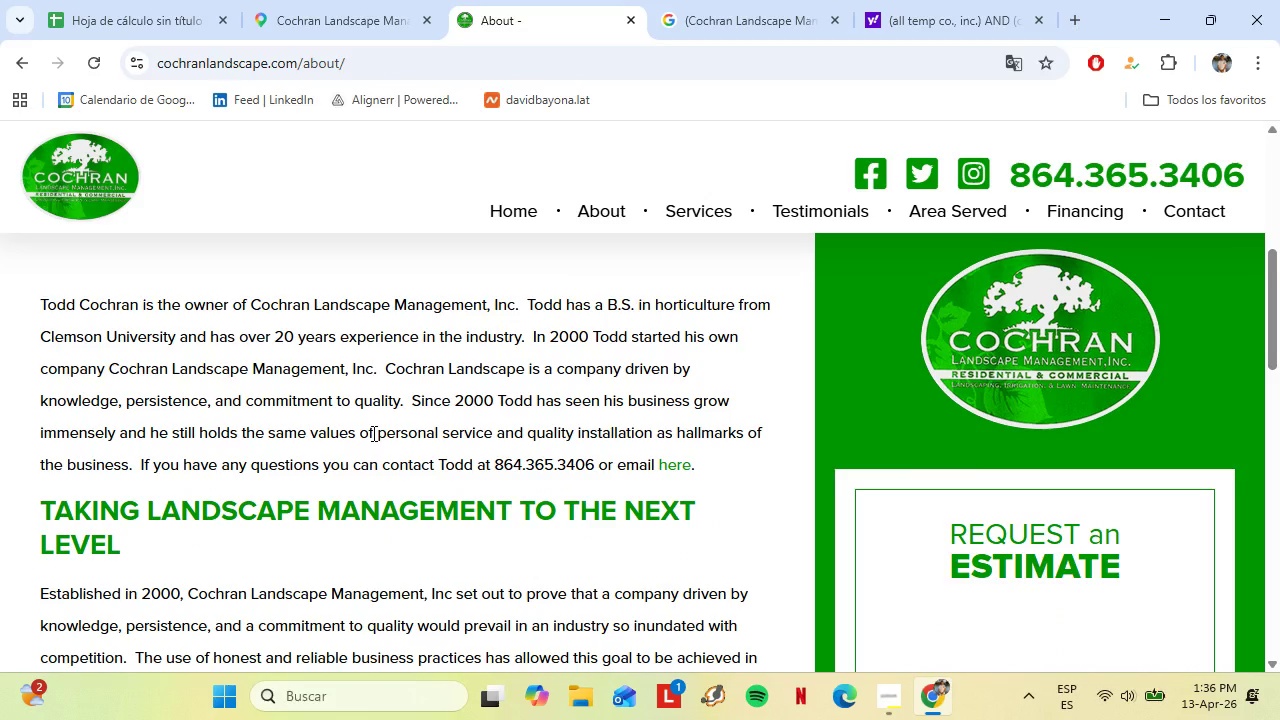 
scroll: coordinate [328, 423], scroll_direction: down, amount: 9.0
 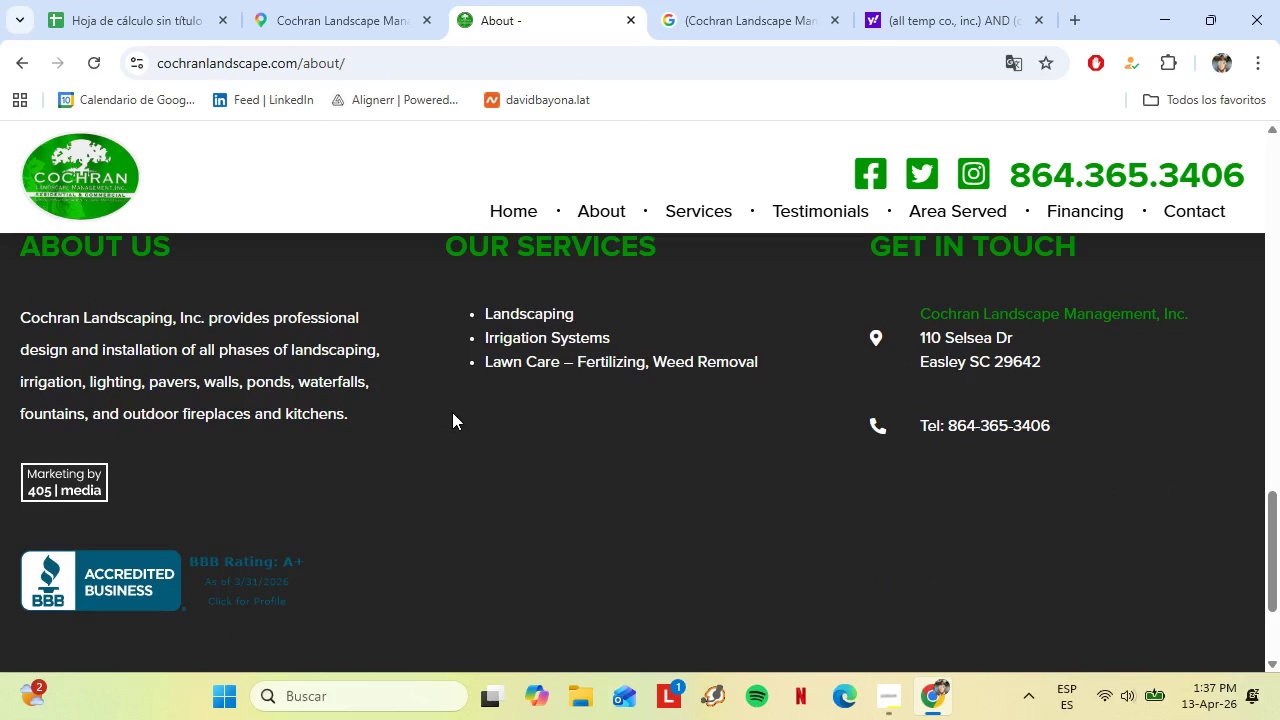 
scroll: coordinate [458, 448], scroll_direction: up, amount: 1.0
 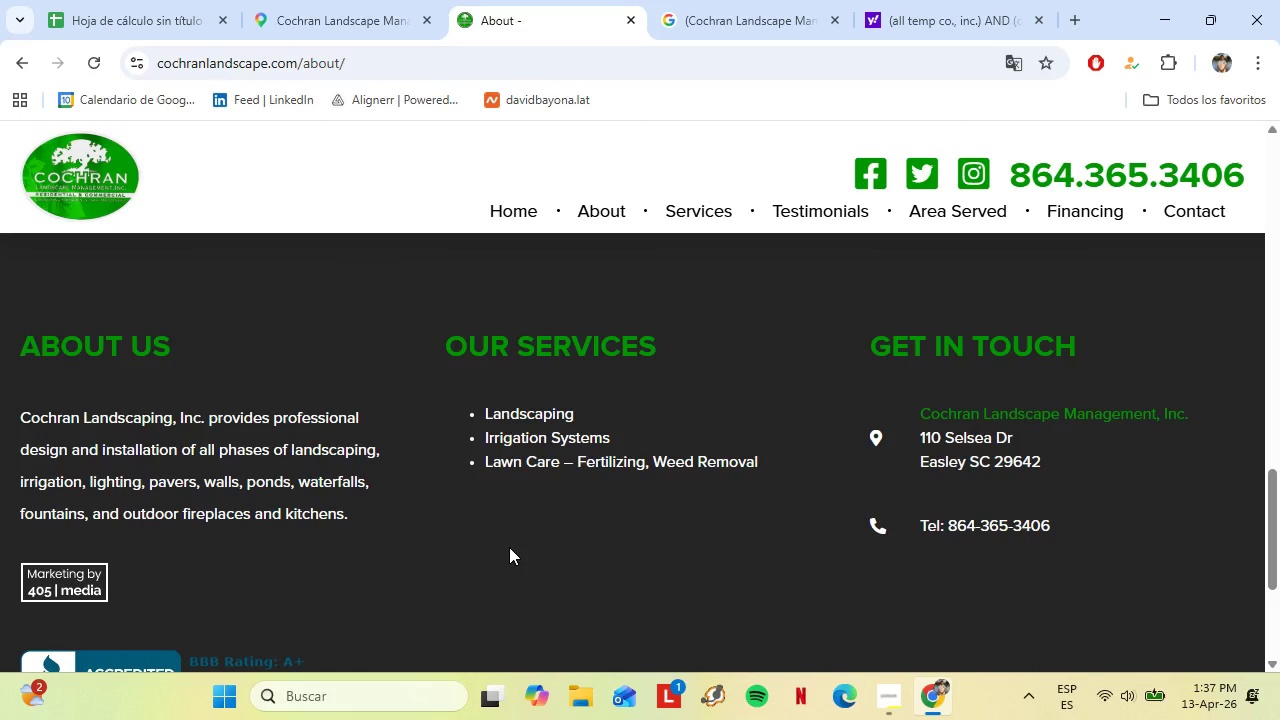 
scroll: coordinate [509, 547], scroll_direction: down, amount: 2.0
 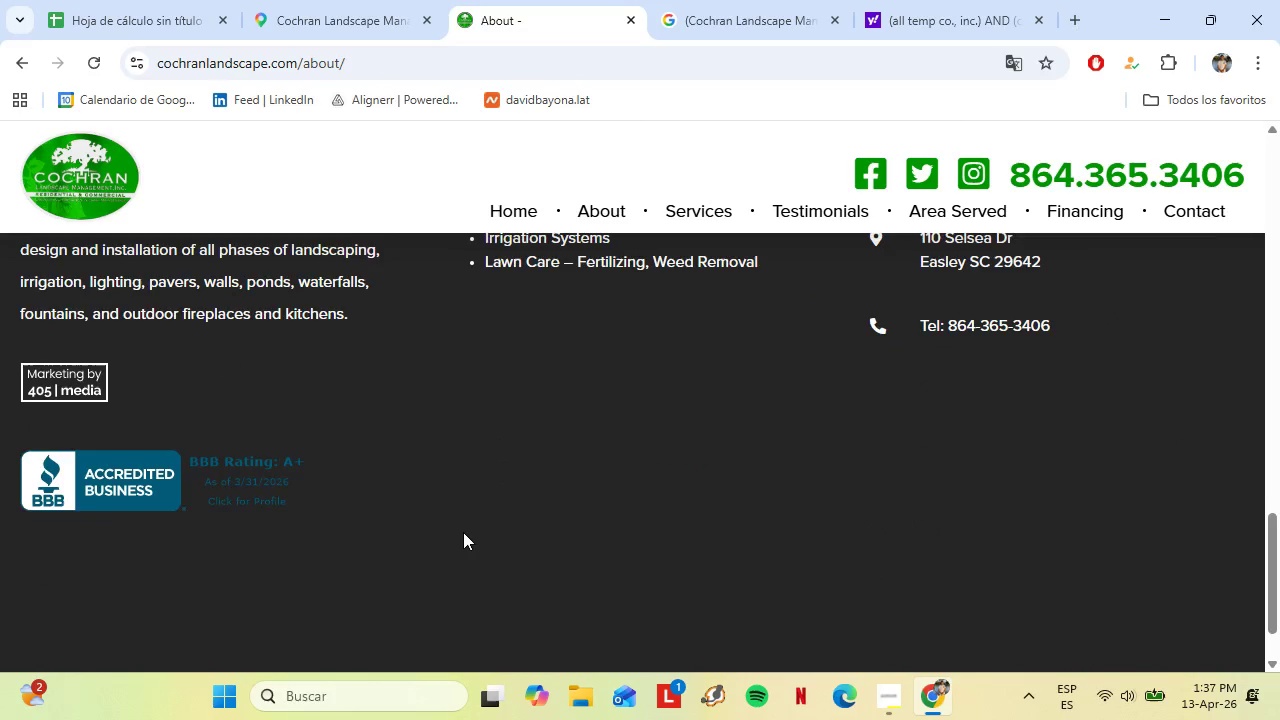 
scroll: coordinate [381, 481], scroll_direction: up, amount: 12.0
 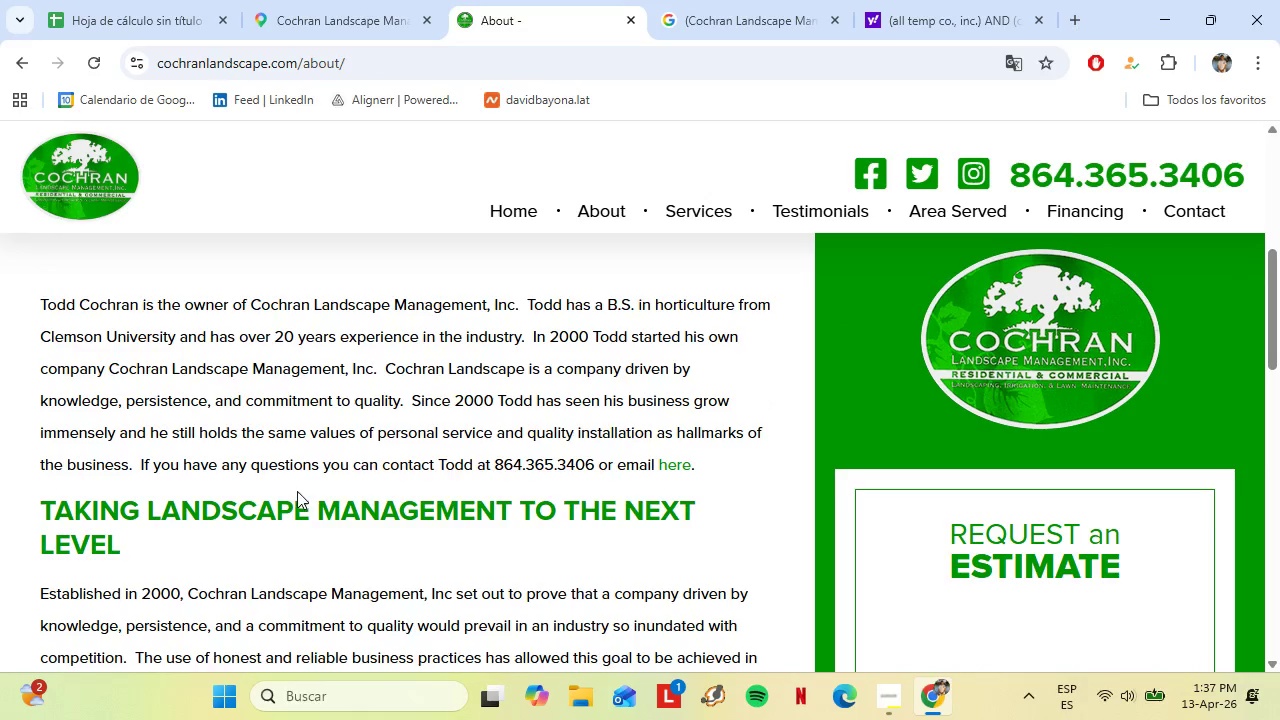 
scroll: coordinate [297, 491], scroll_direction: down, amount: 1.0
 